 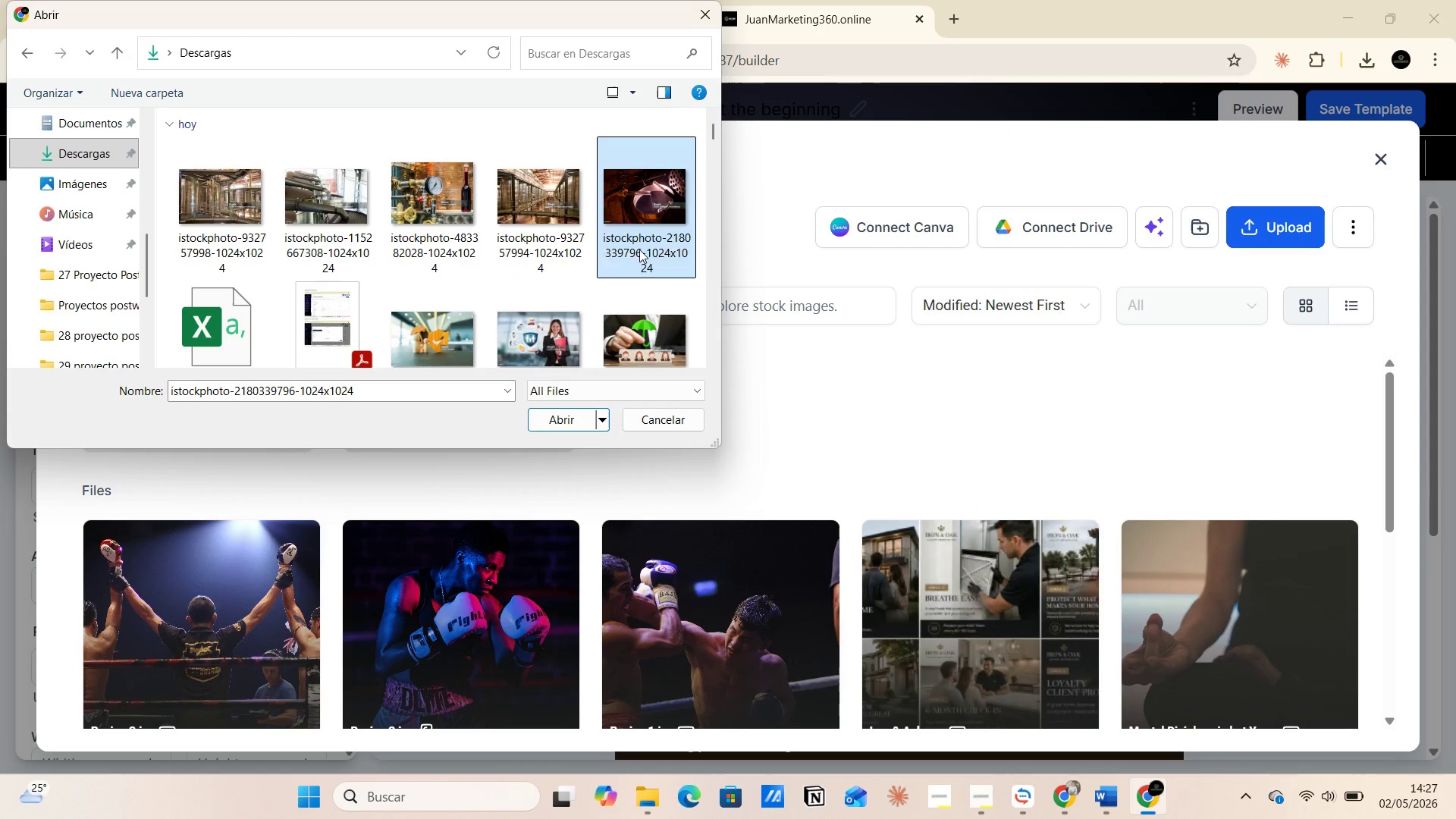 
key(Control+V)
 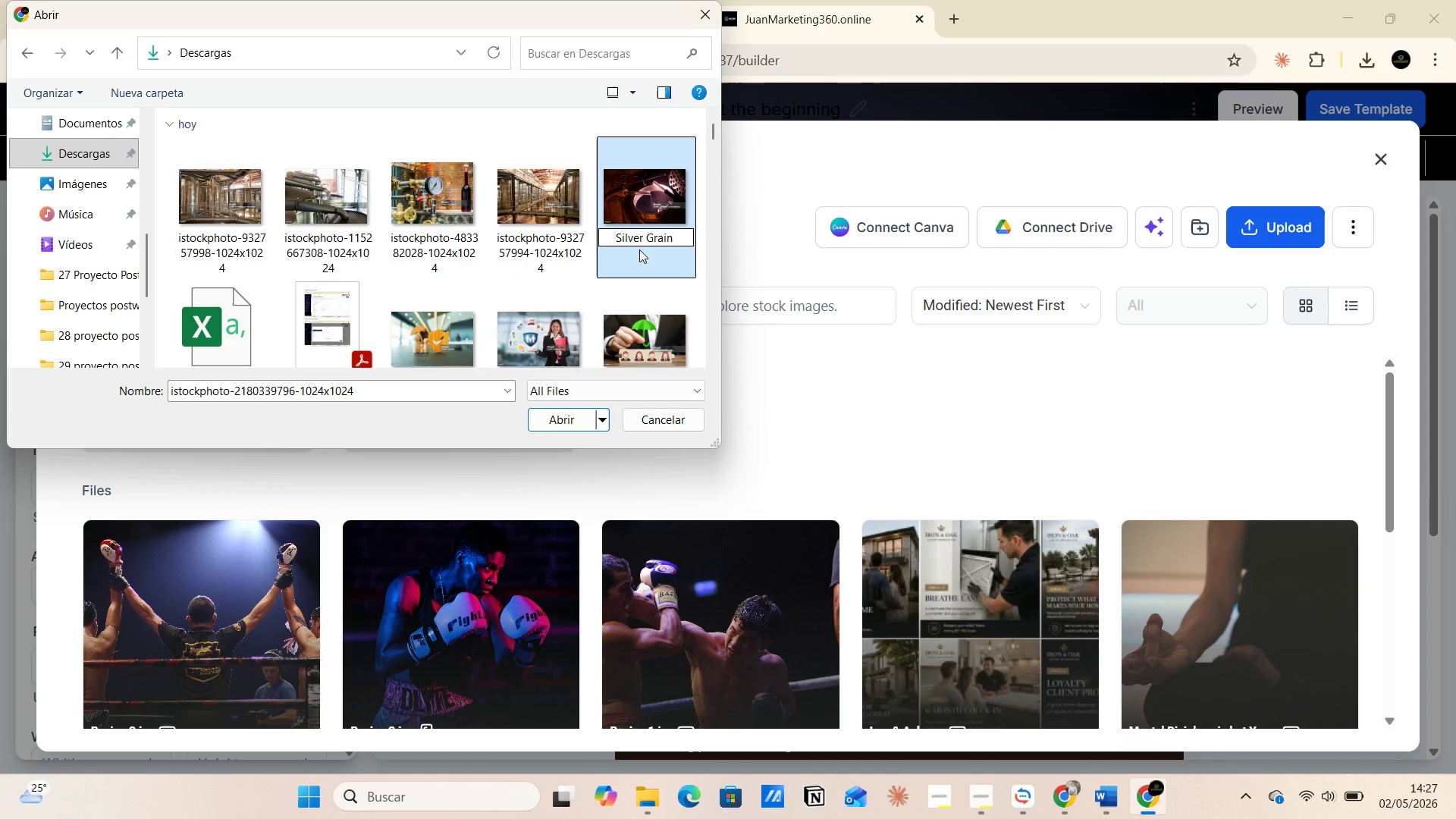 
key(Space)
 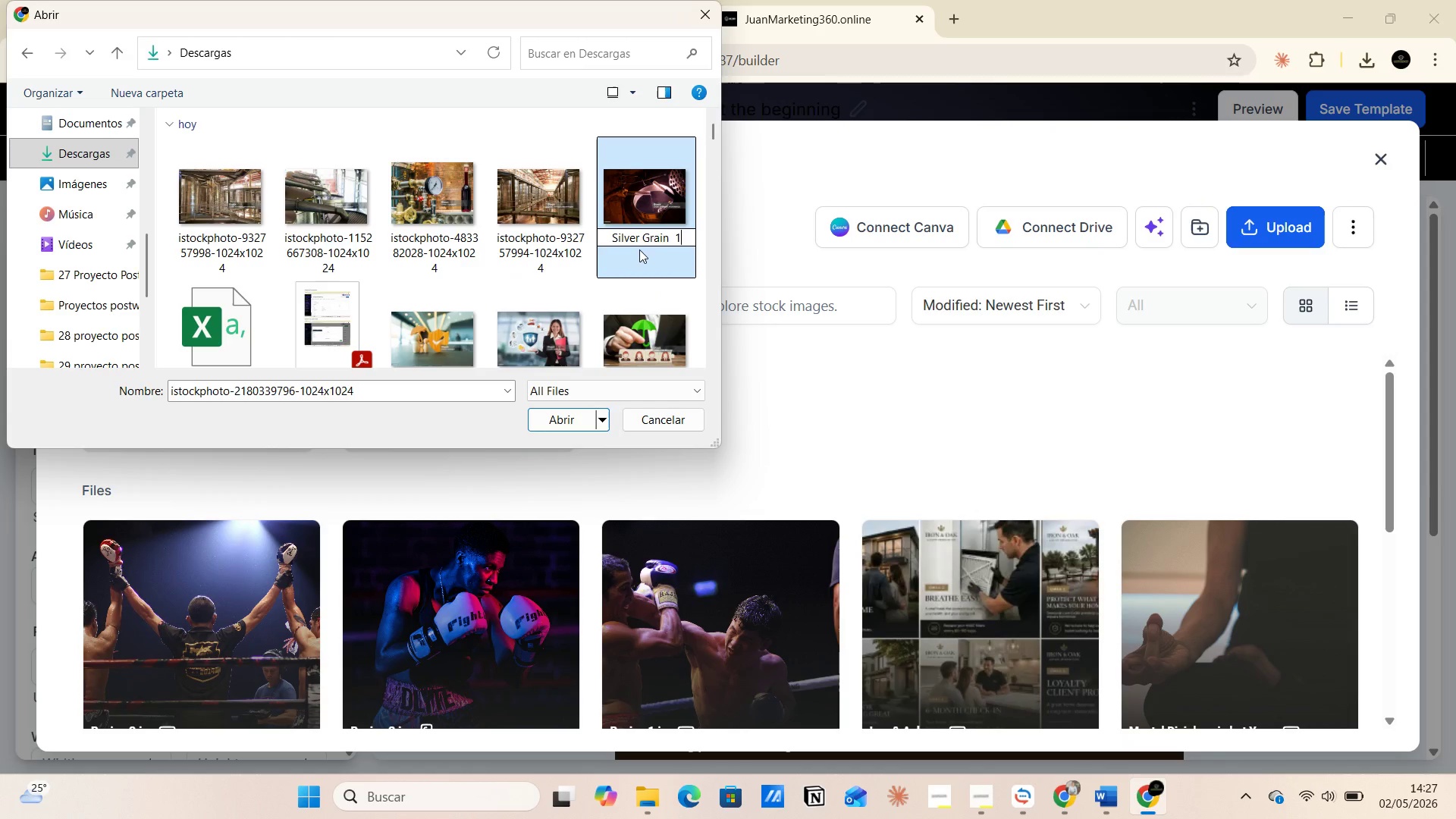 
key(1)
 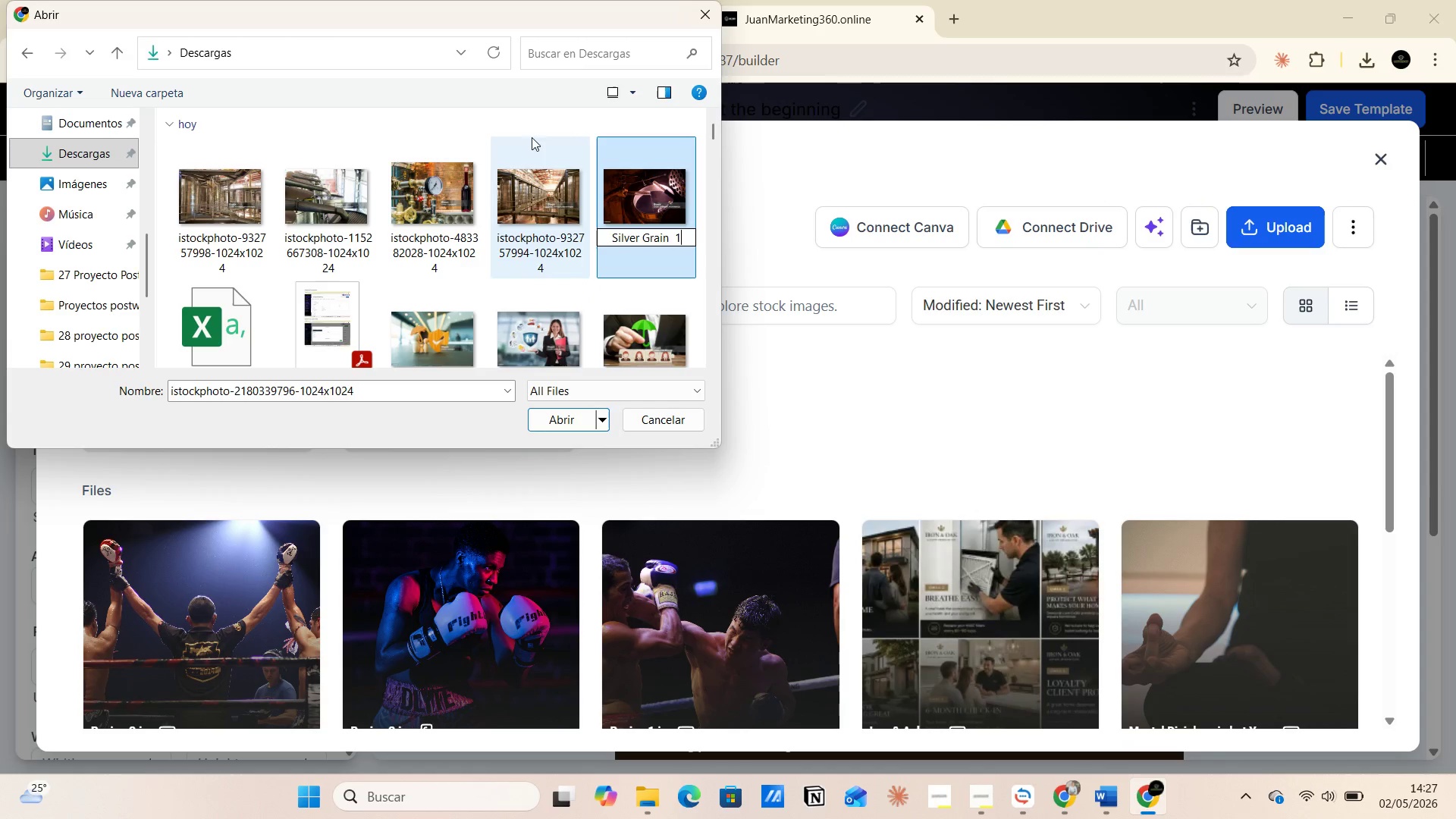 
left_click([524, 127])
 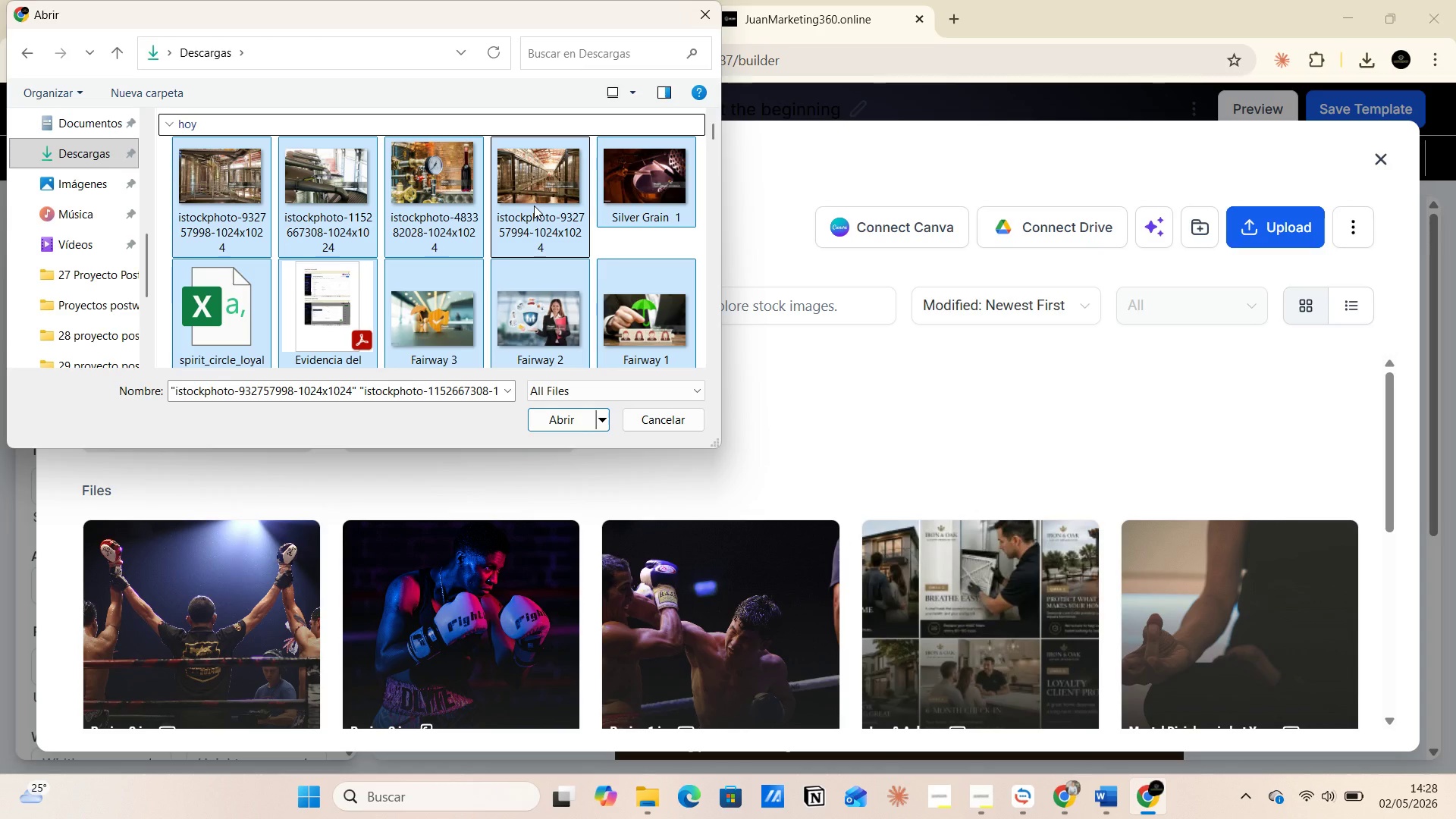 
left_click([534, 206])
 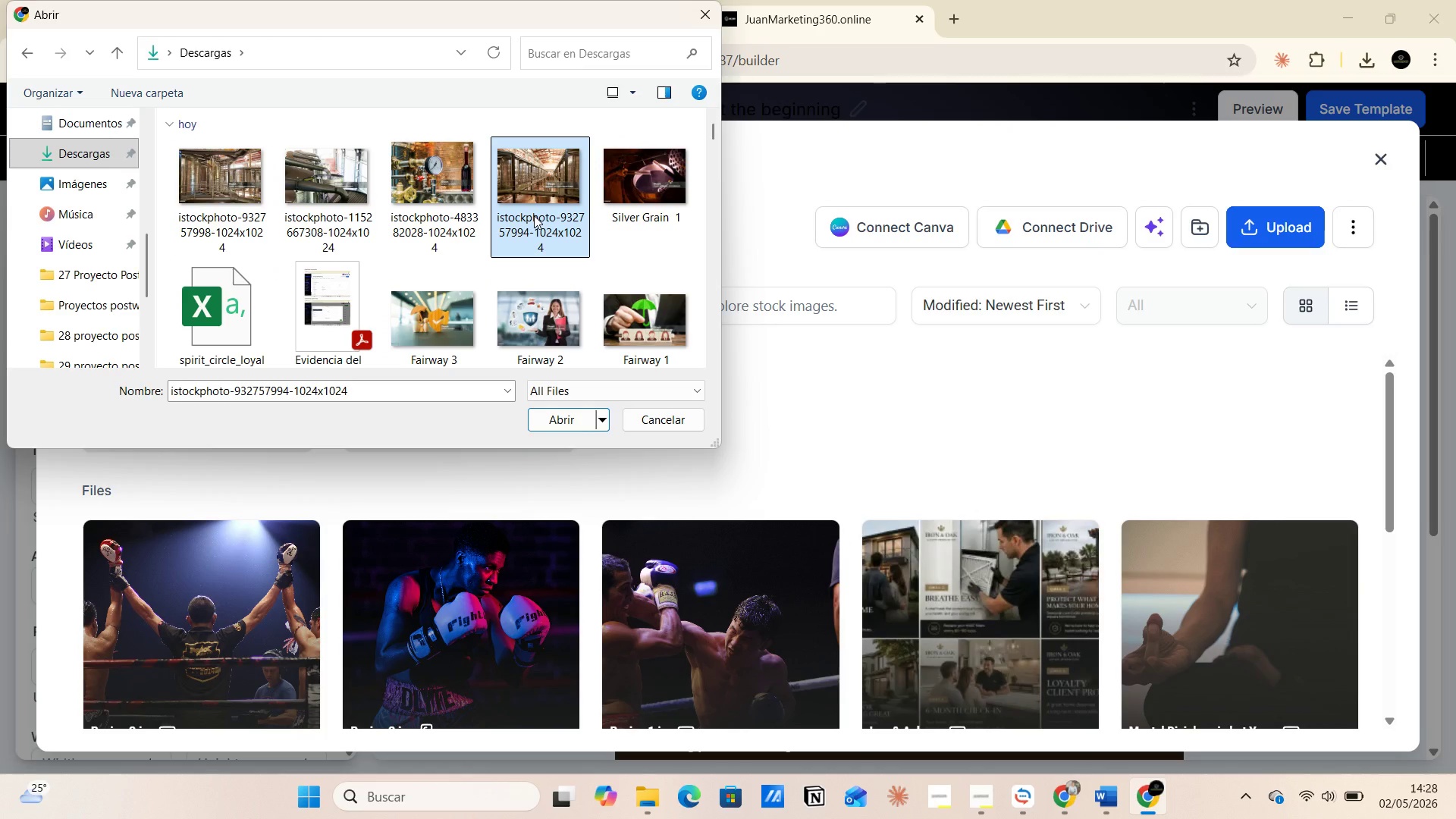 
left_click([534, 215])
 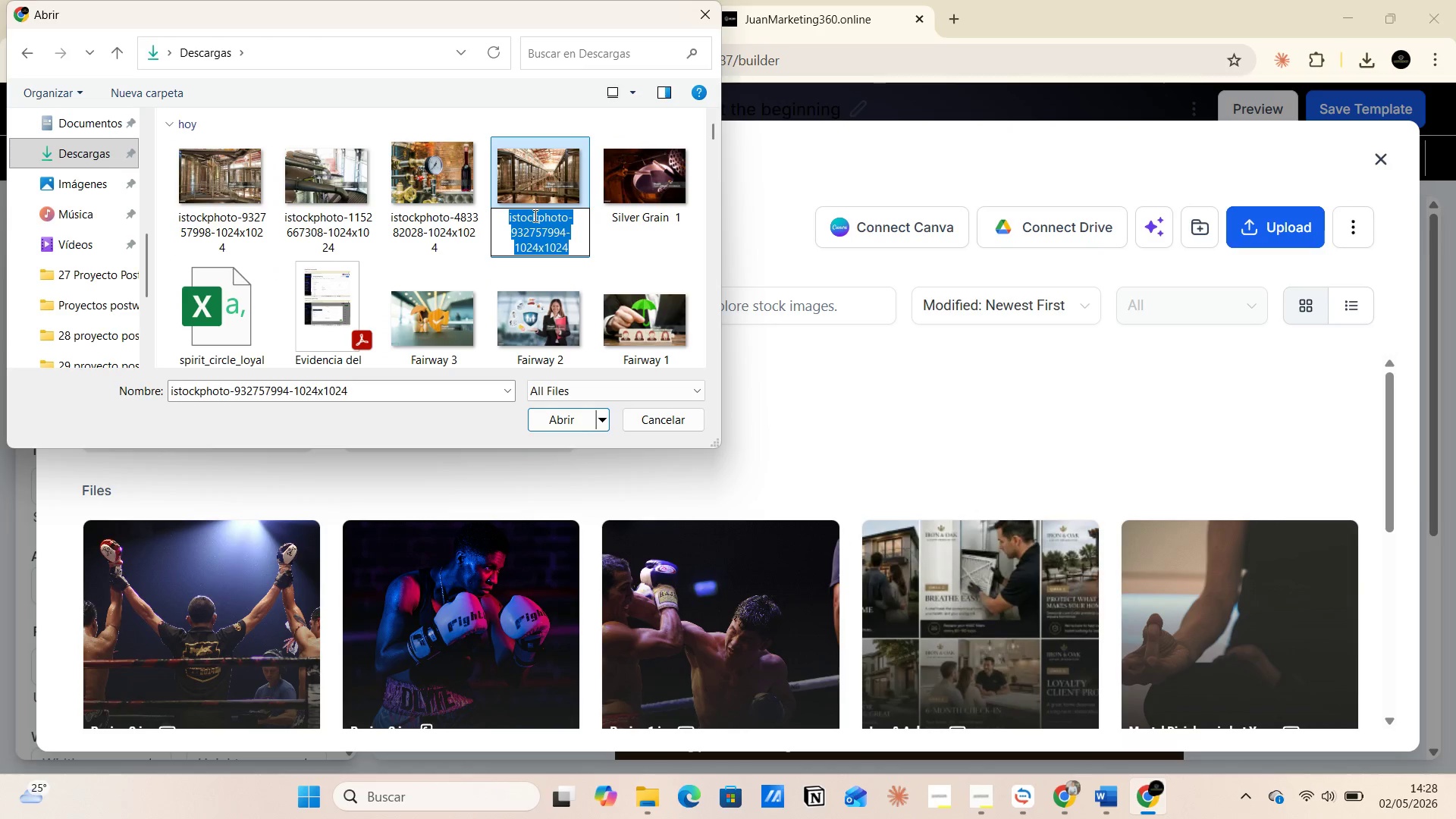 
key(Control+V)
 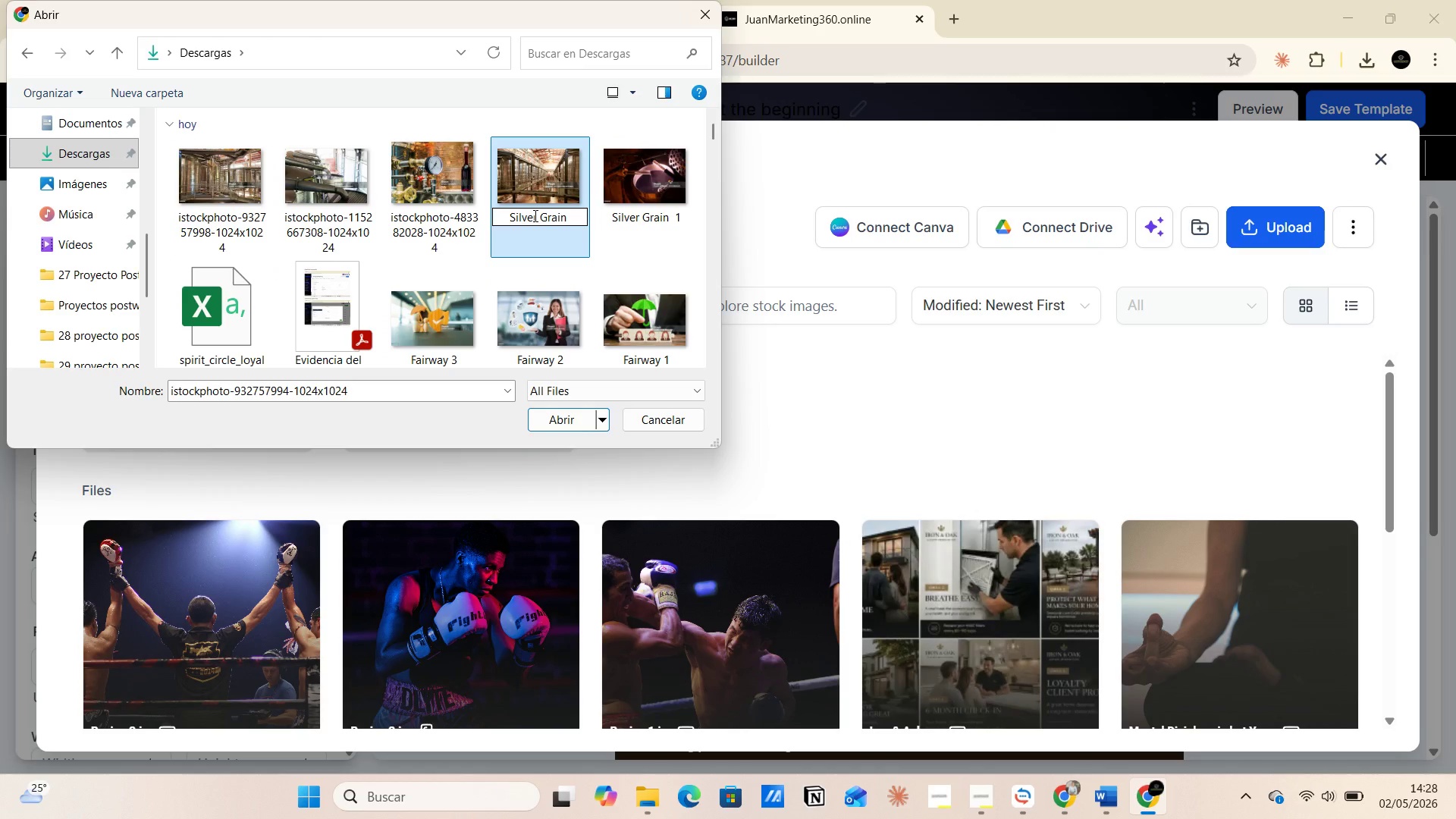 
key(2)
 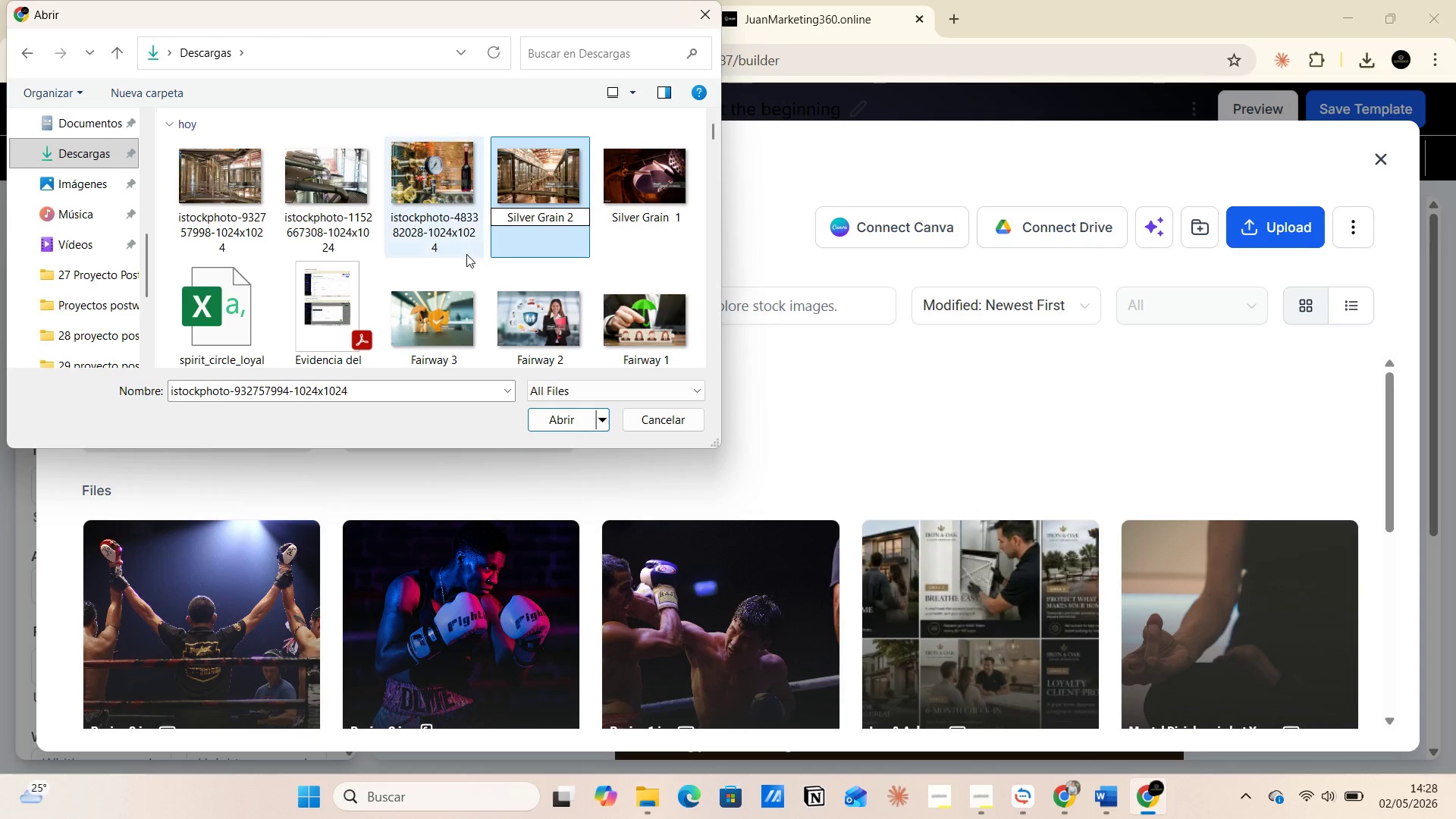 
left_click([463, 254])
 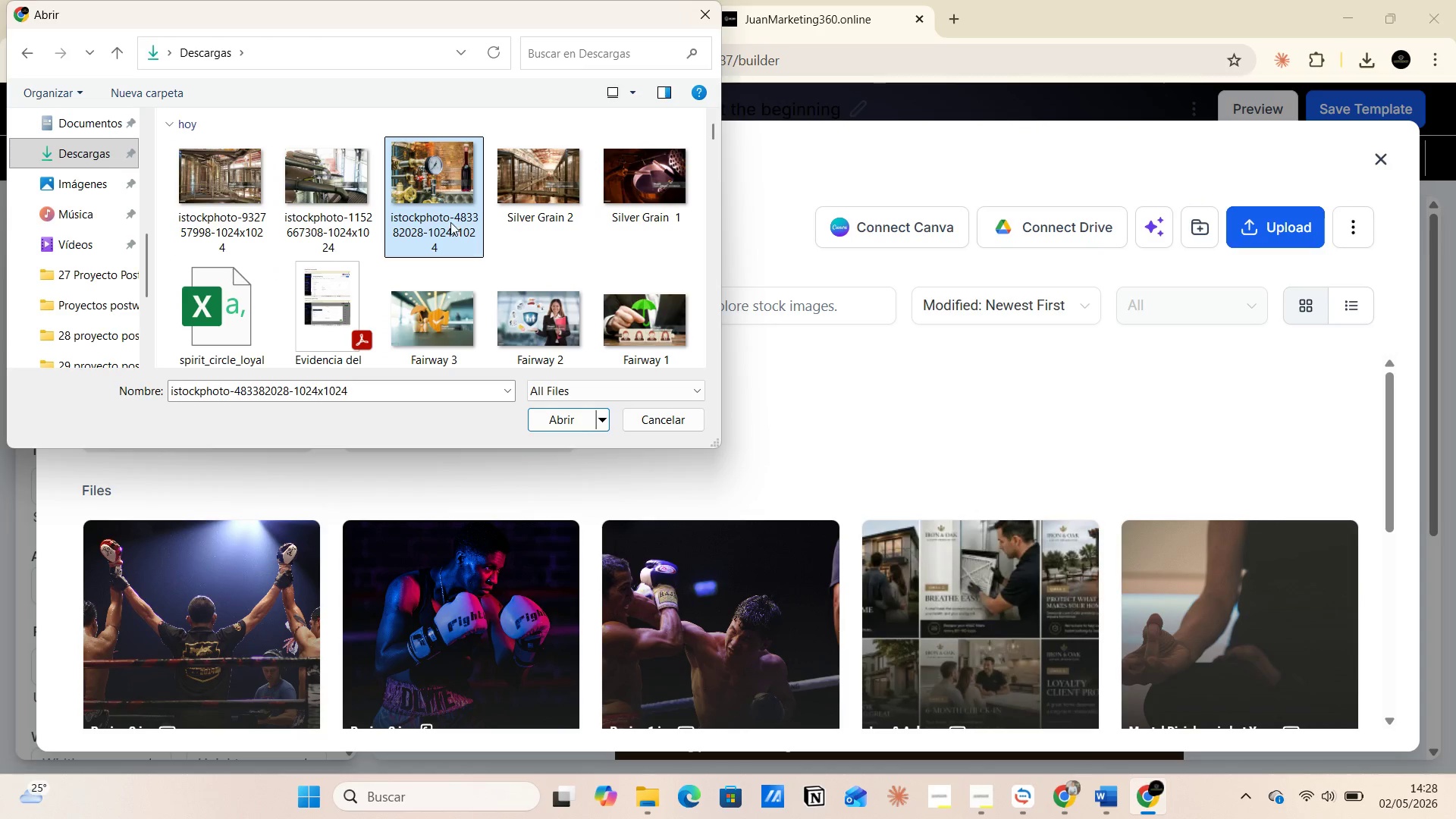 
left_click([440, 212])
 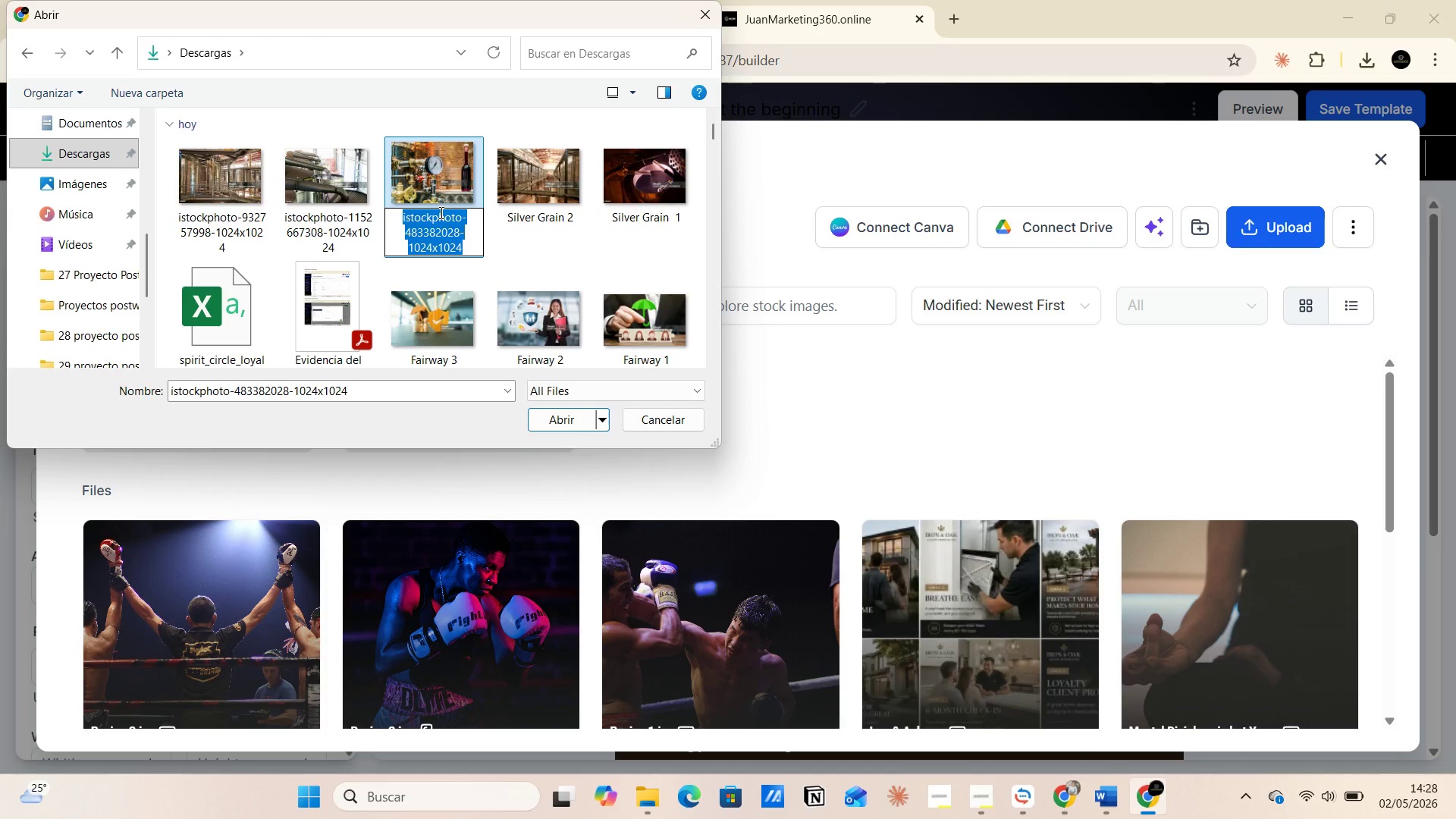 
key(Control+V)
 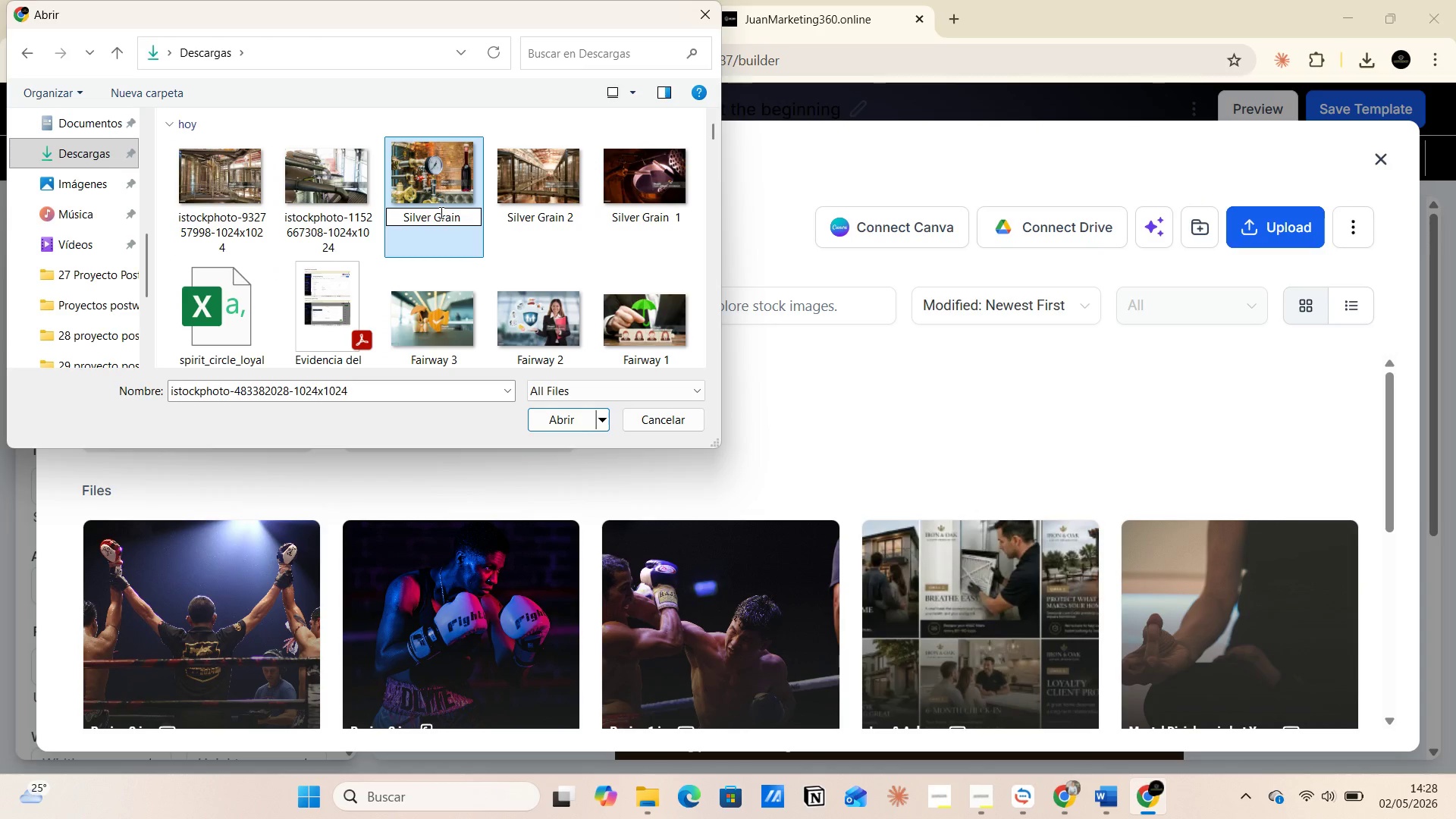 
key(3)
 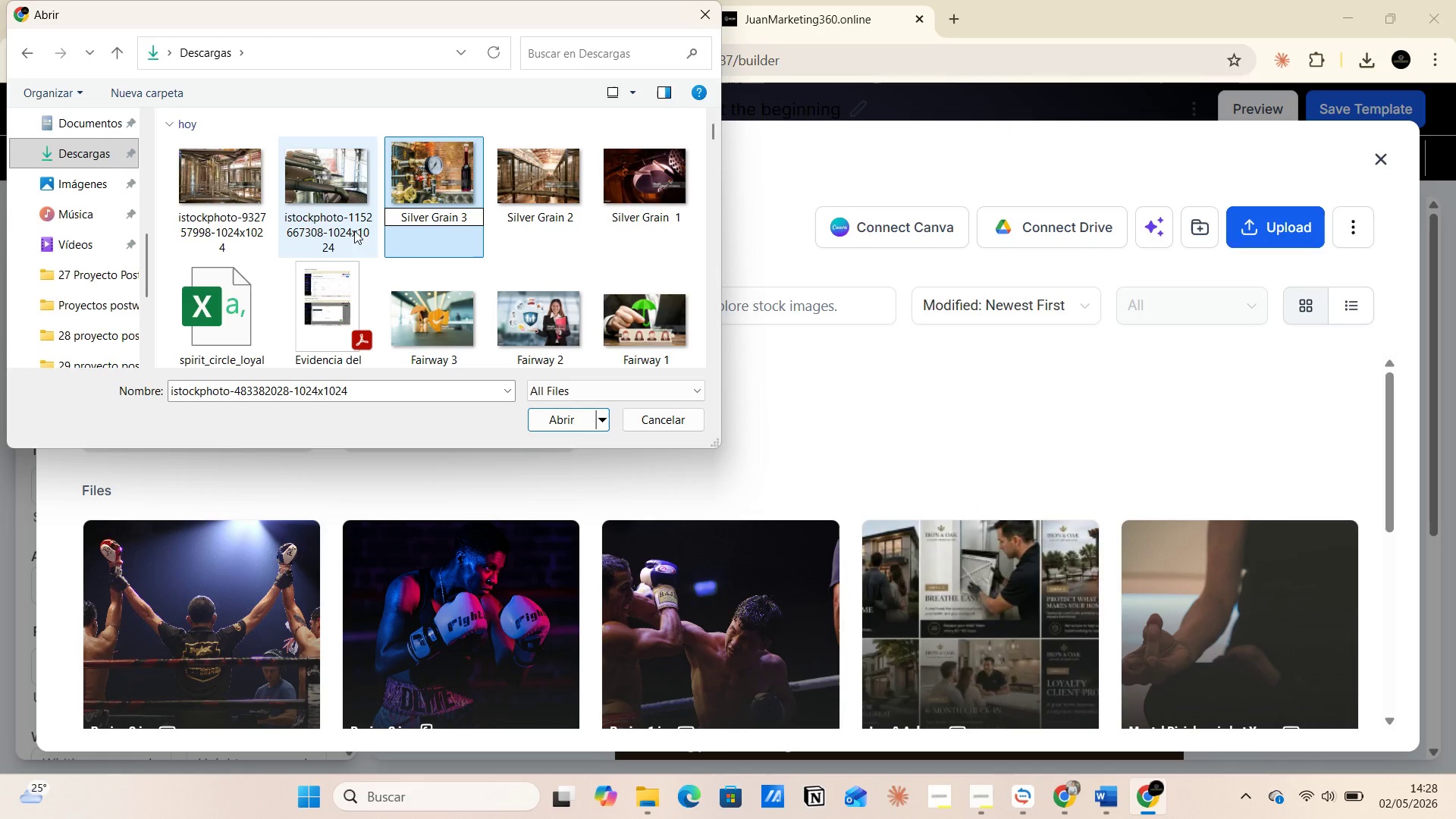 
left_click([344, 228])
 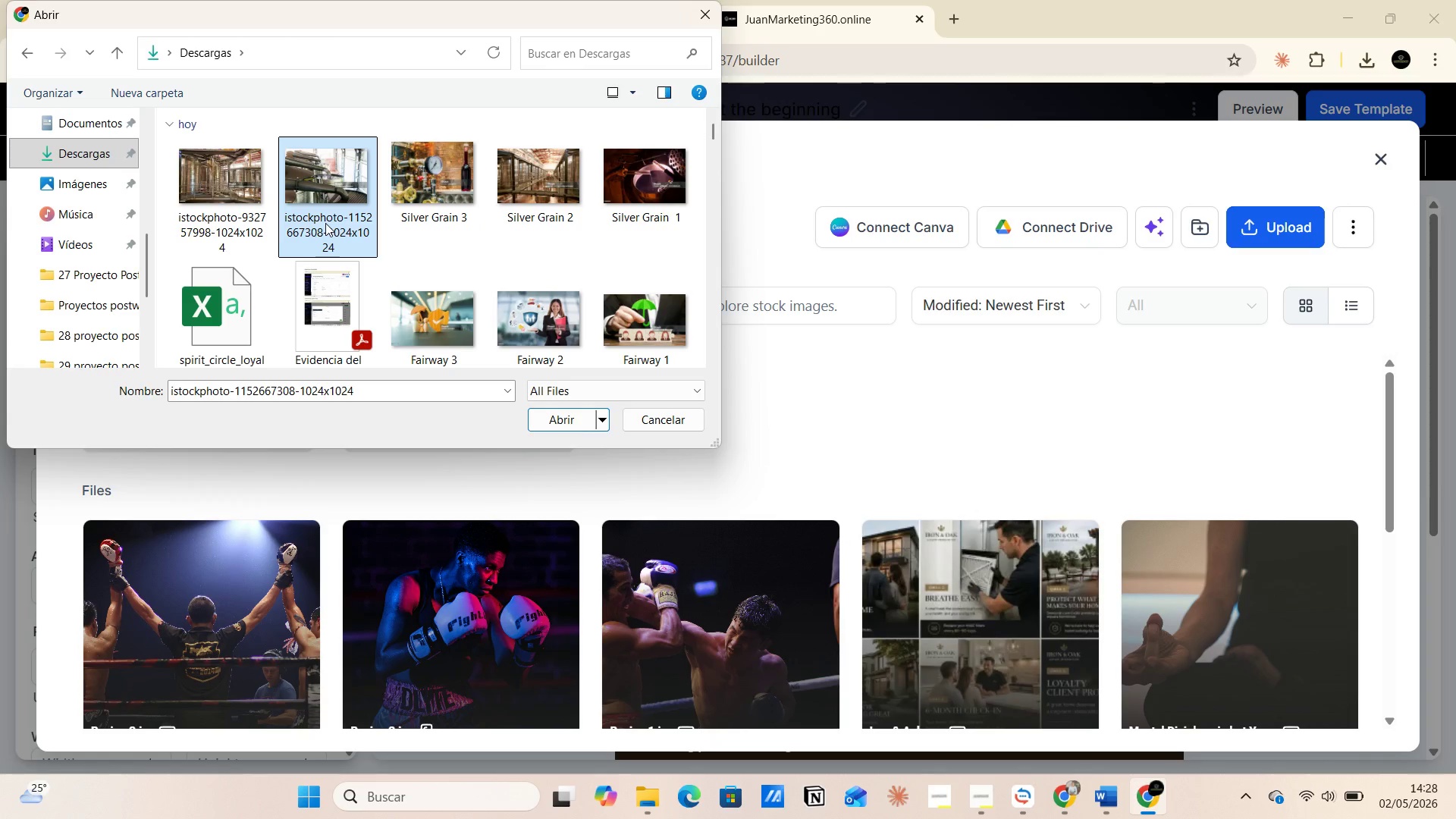 
left_click([325, 223])
 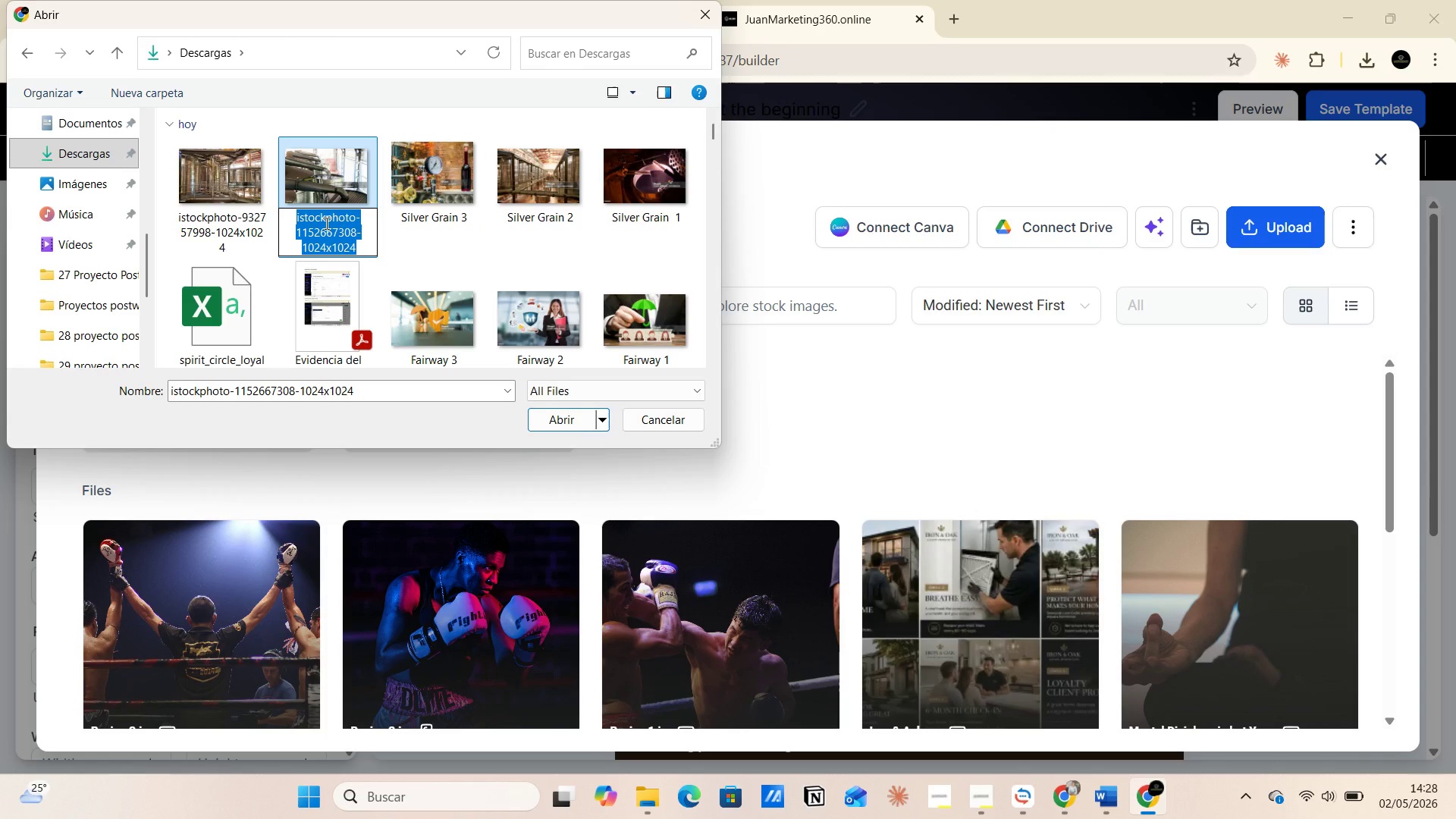 
key(Control+V)
 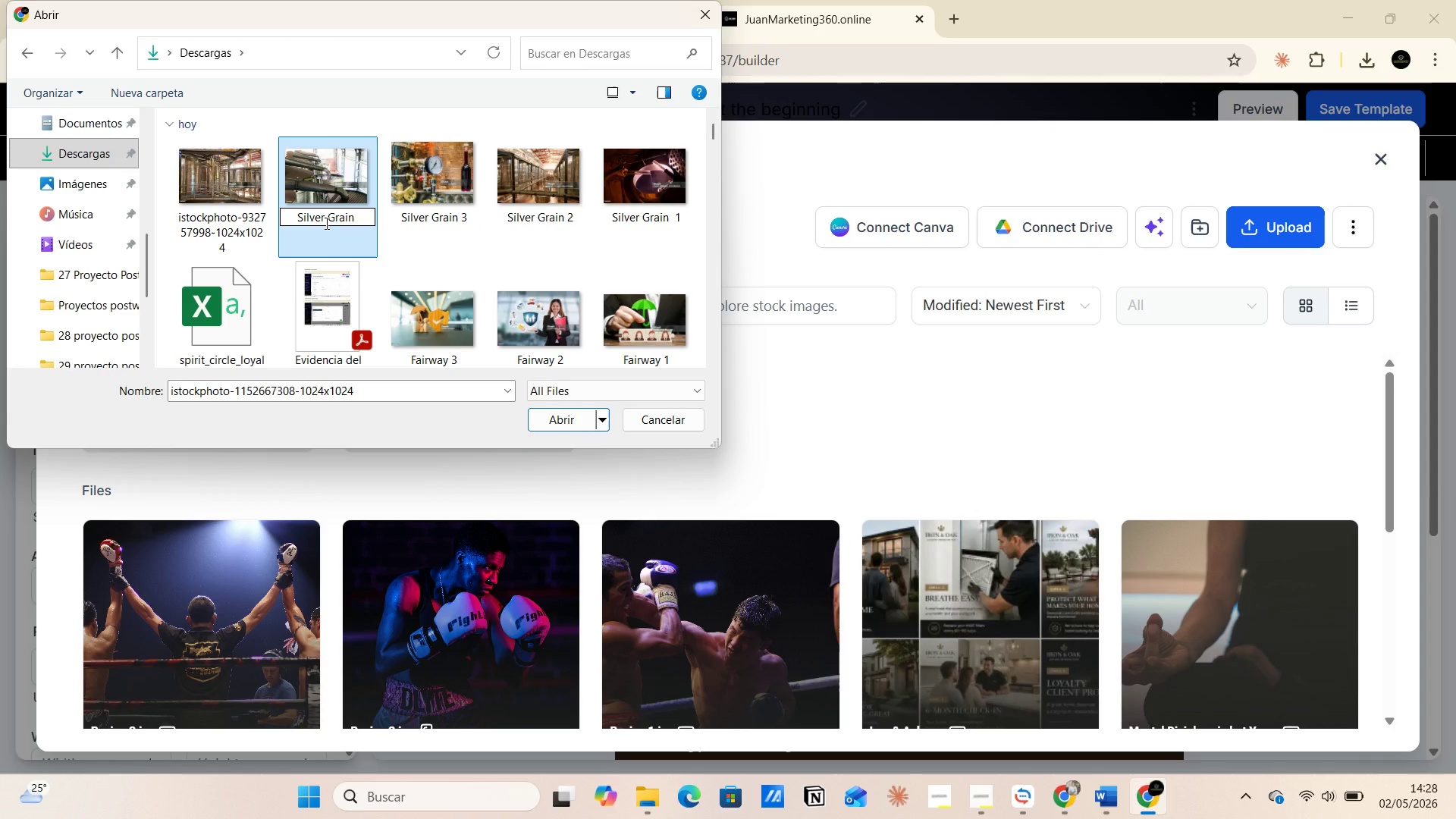 
key(4)
 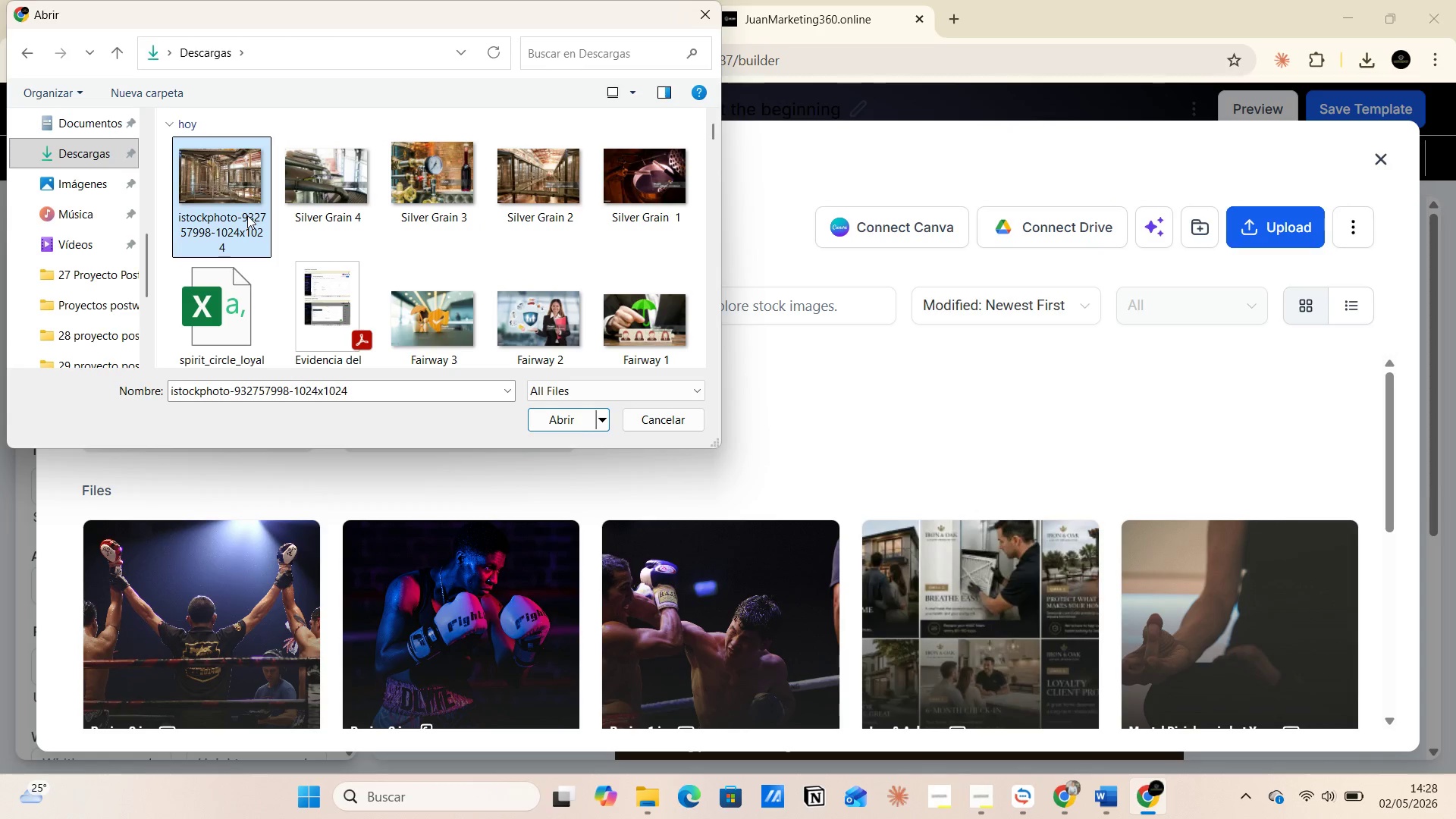 
left_click([247, 215])
 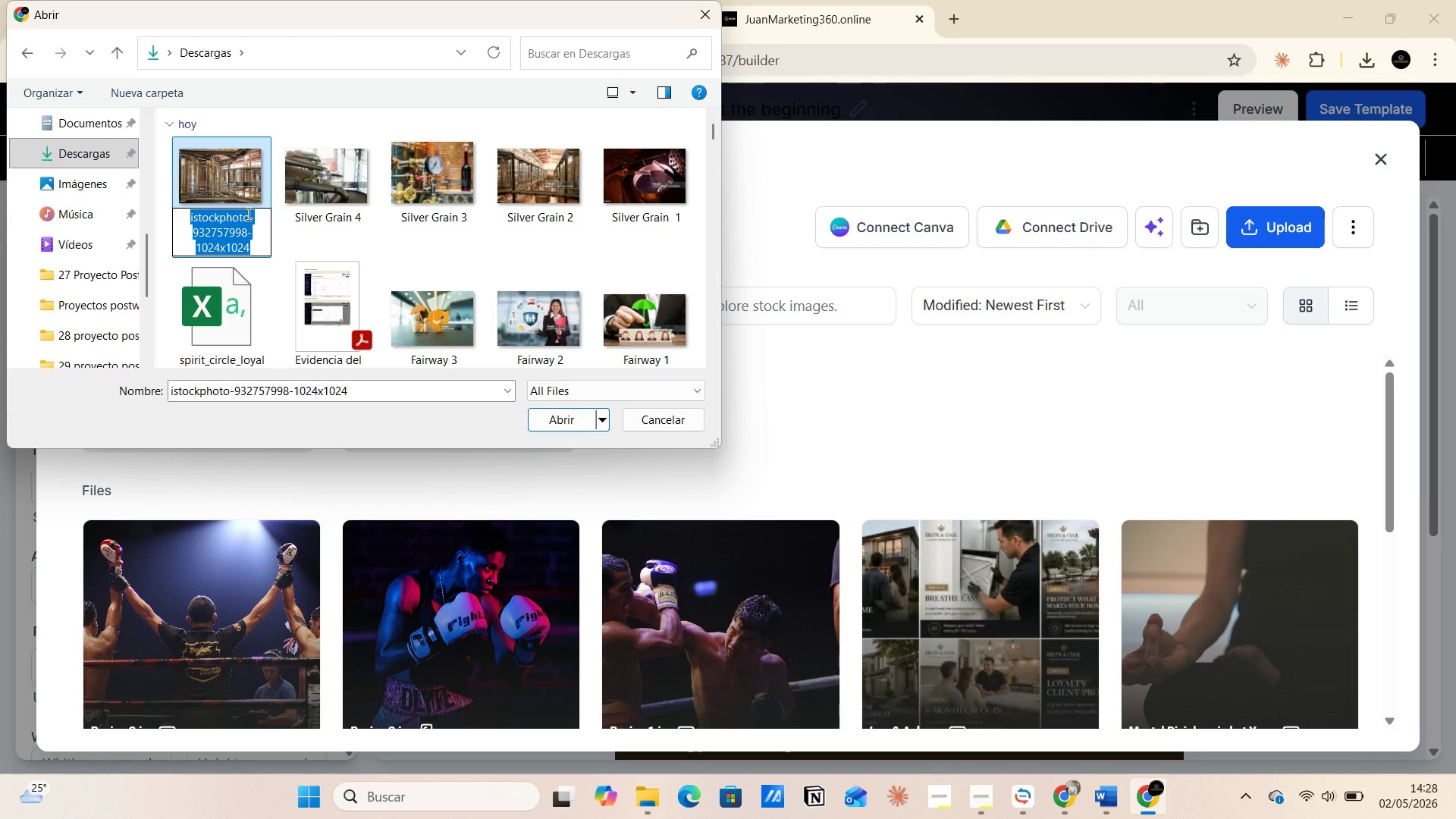 
key(Control+V)
 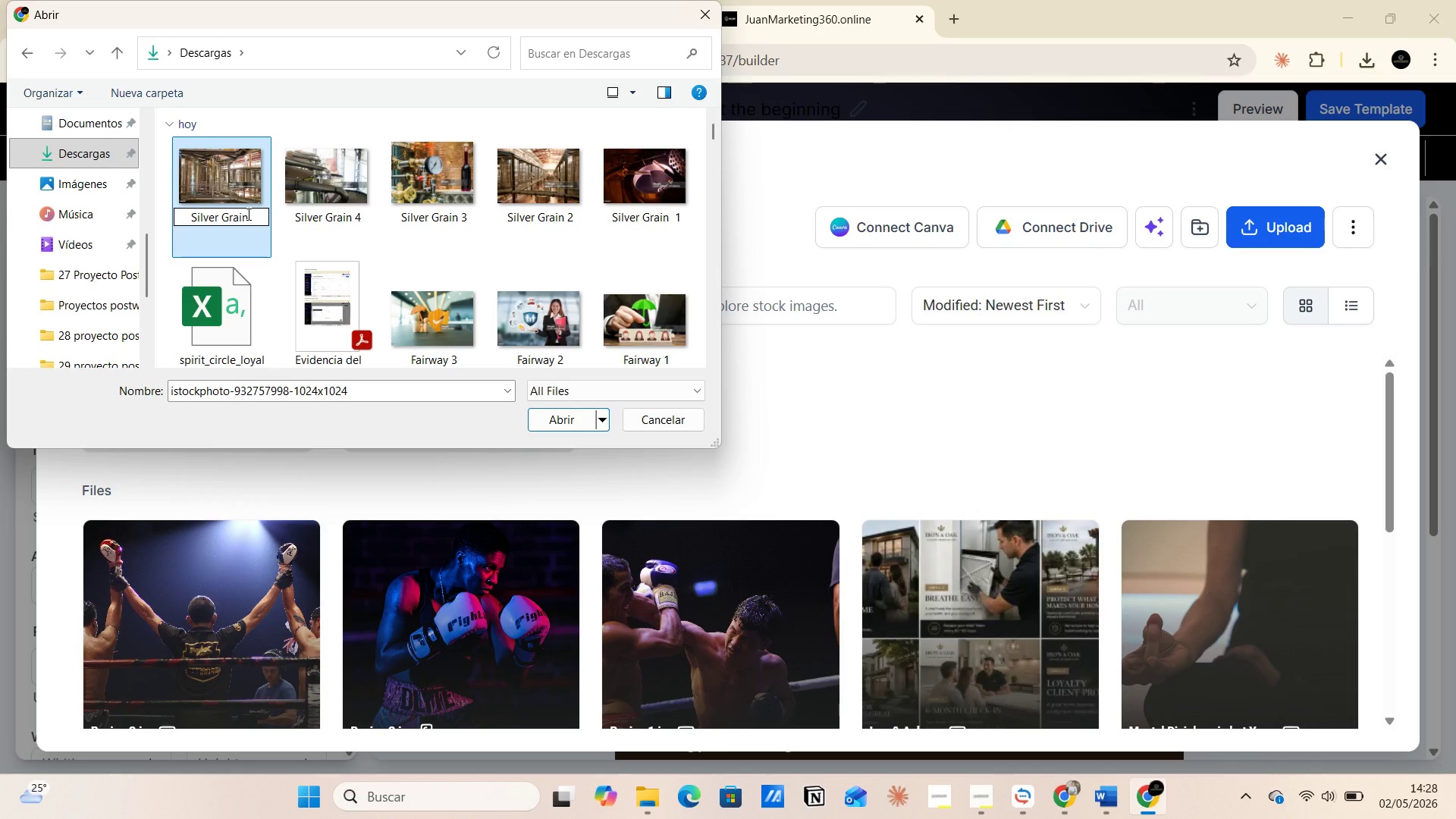 
key(Space)
 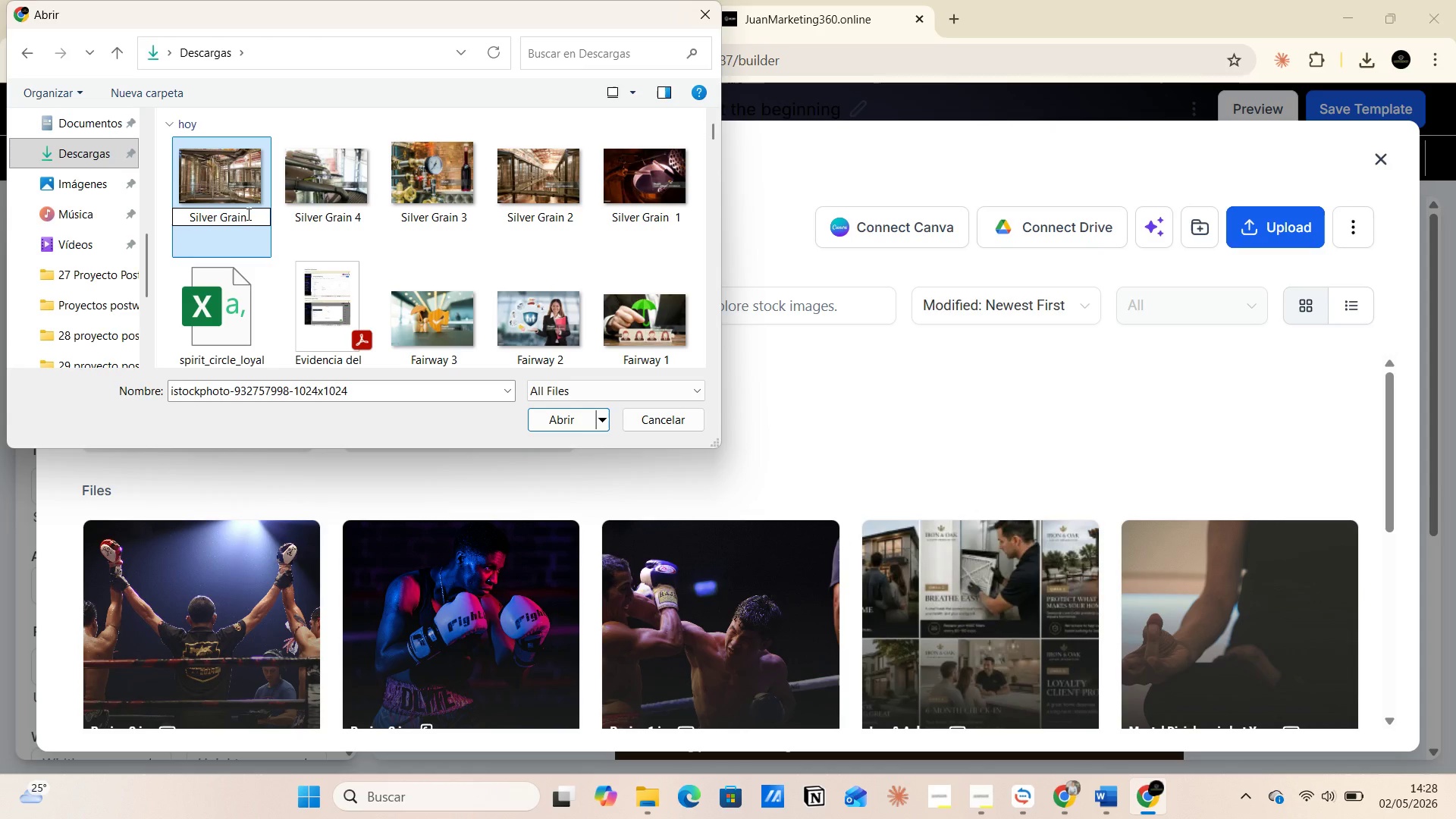 
key(5)
 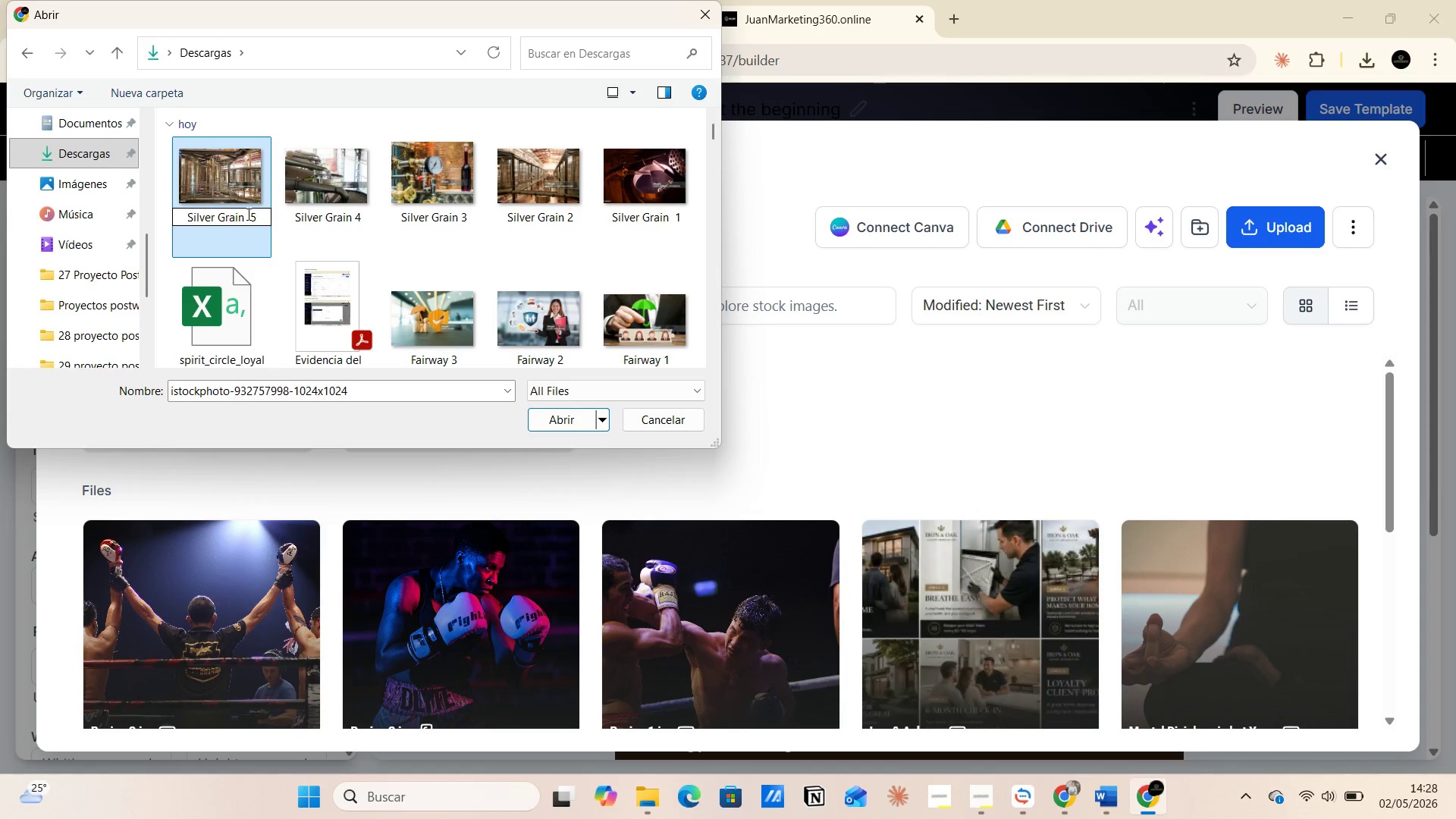 
key(Space)
 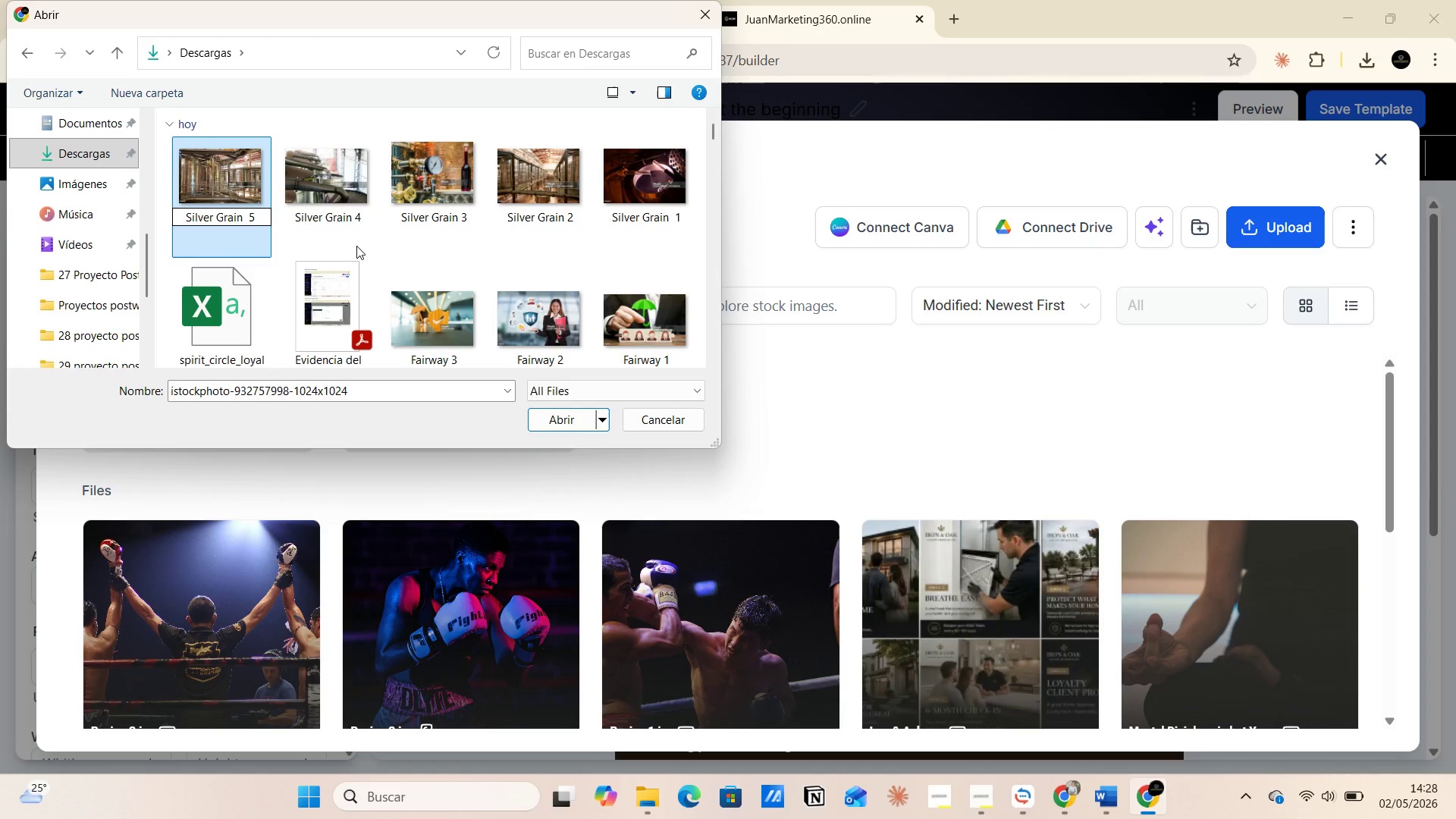 
left_click([359, 239])
 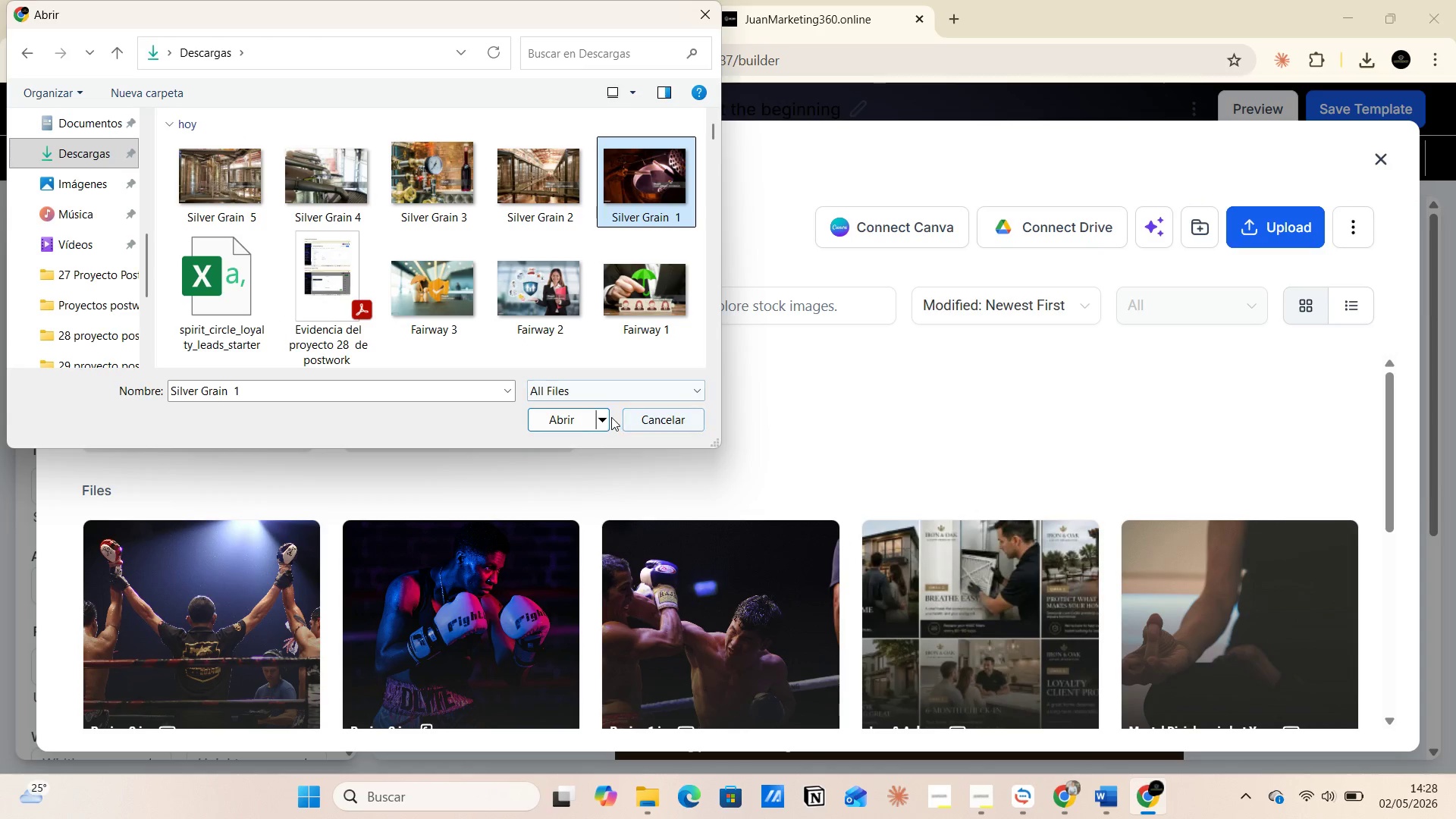 
left_click([571, 417])
 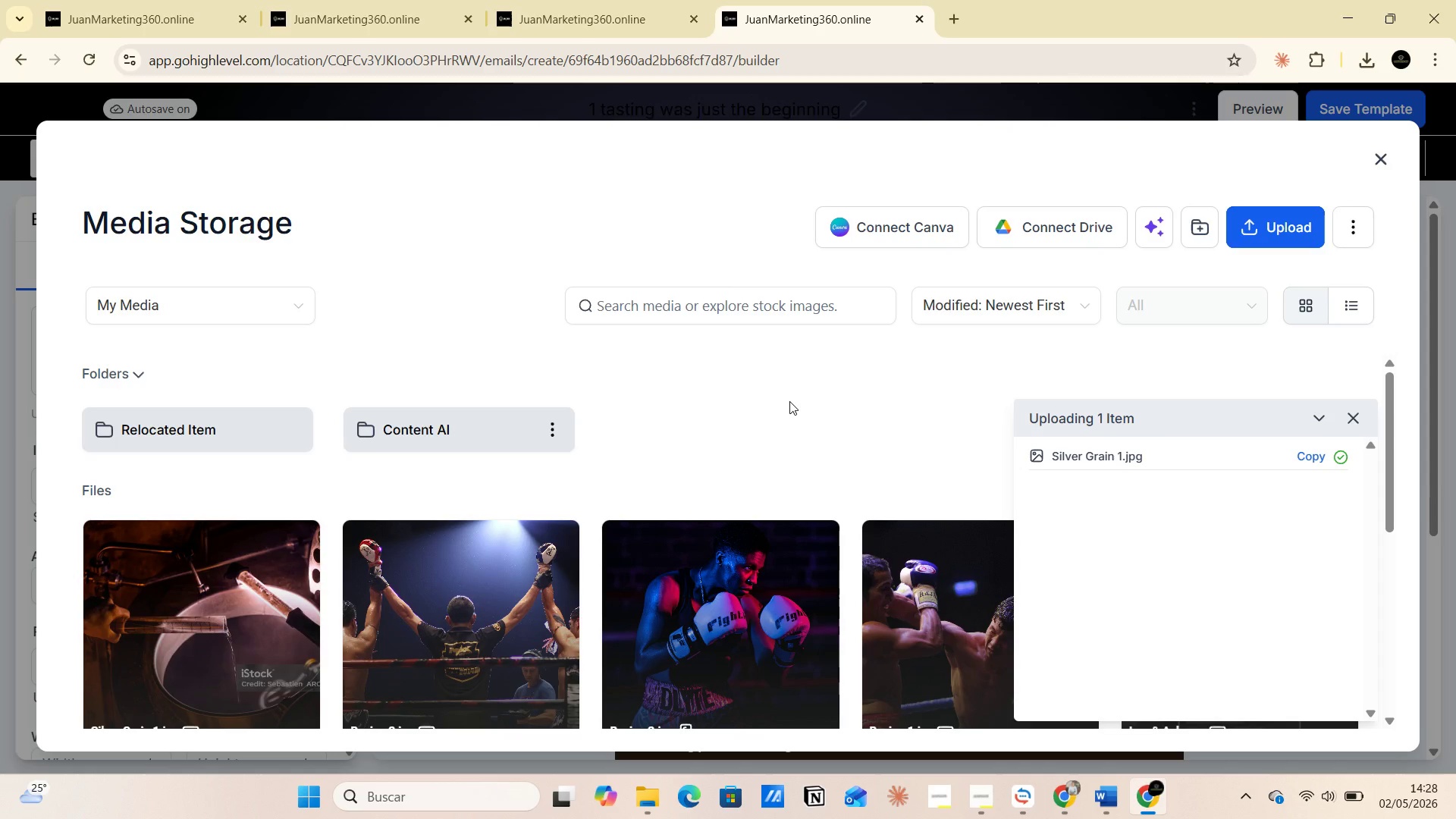 
wait(10.34)
 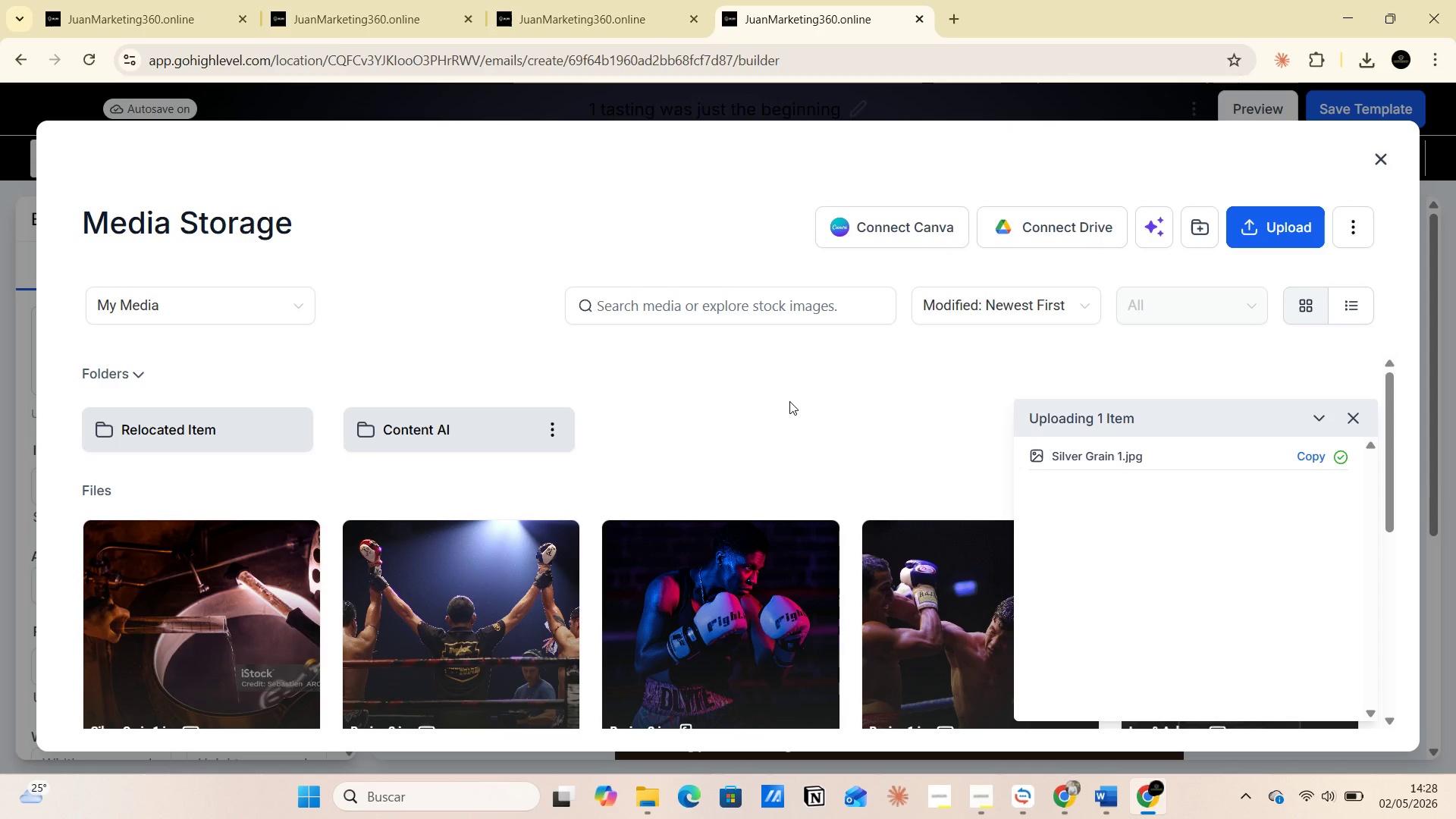 
left_click([1238, 238])
 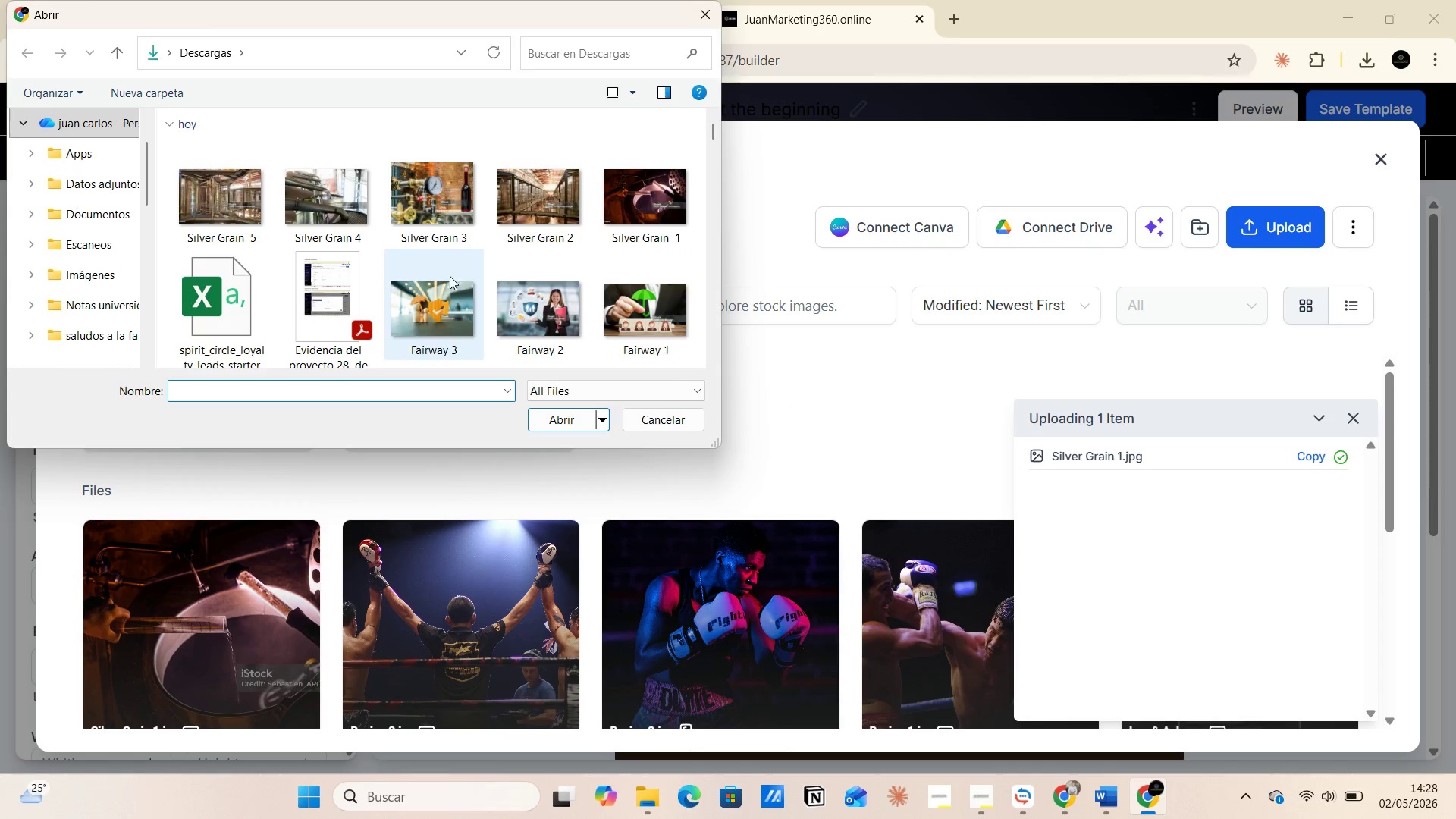 
left_click([542, 221])
 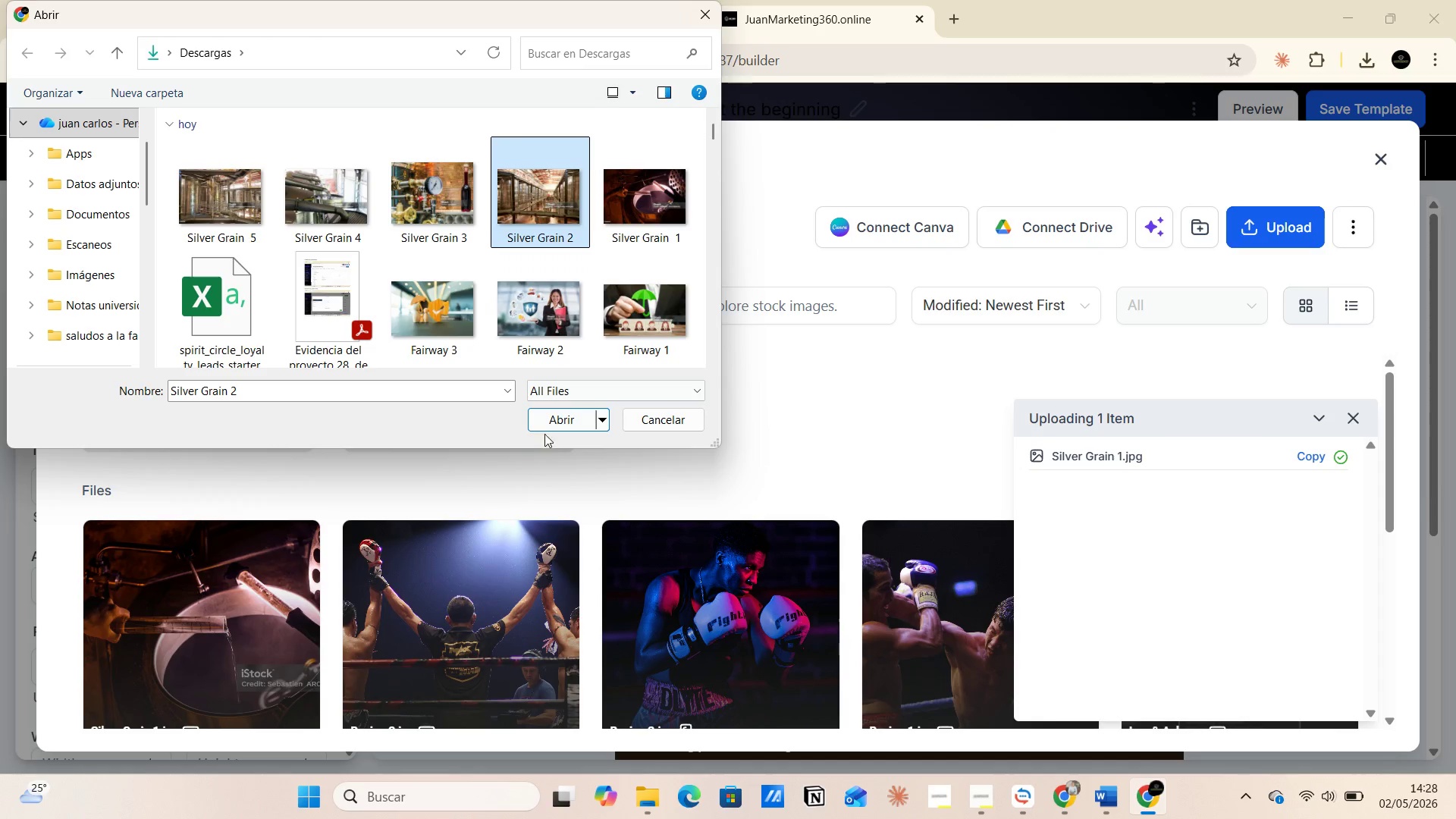 
left_click([557, 413])
 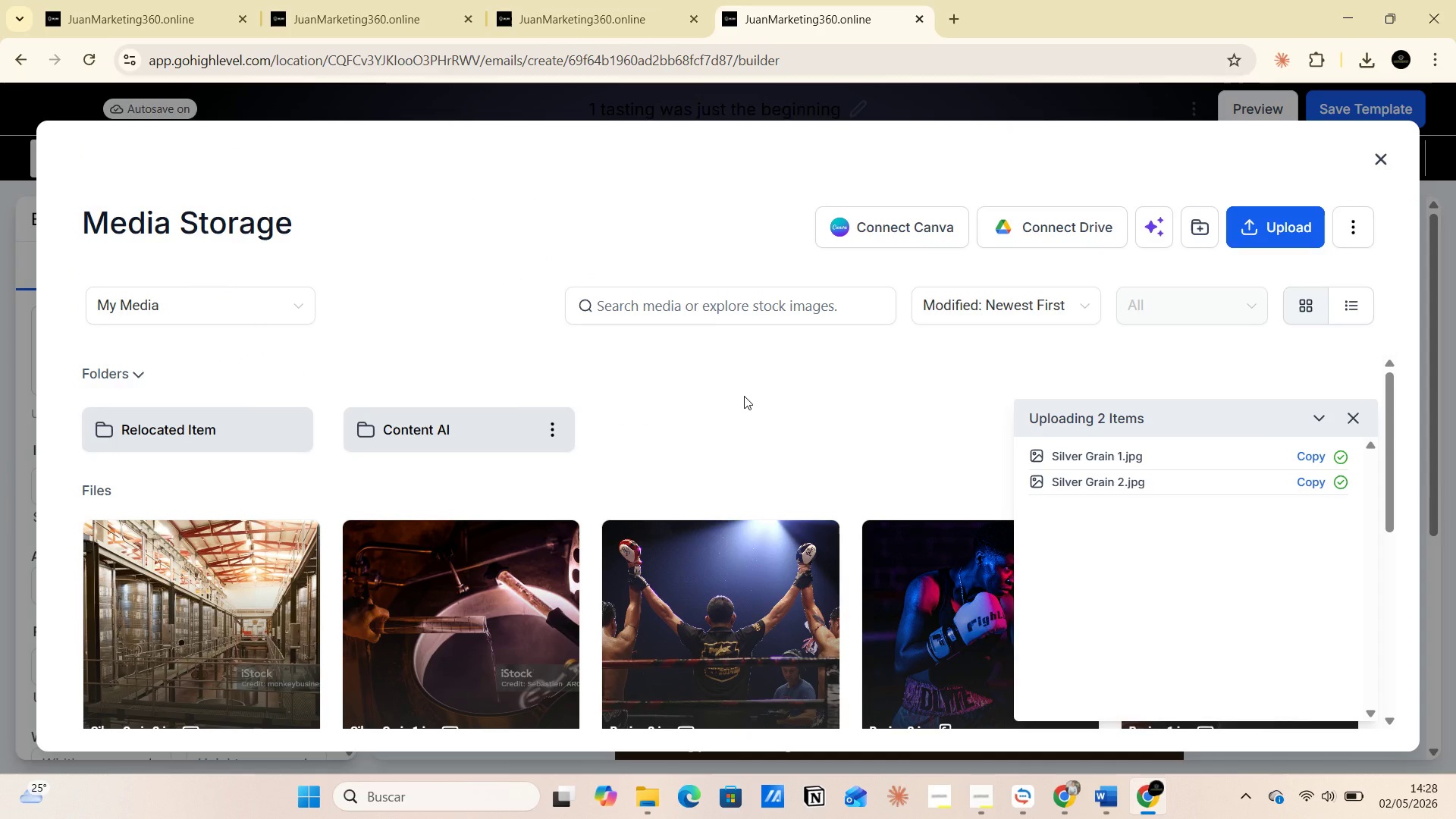 
wait(7.94)
 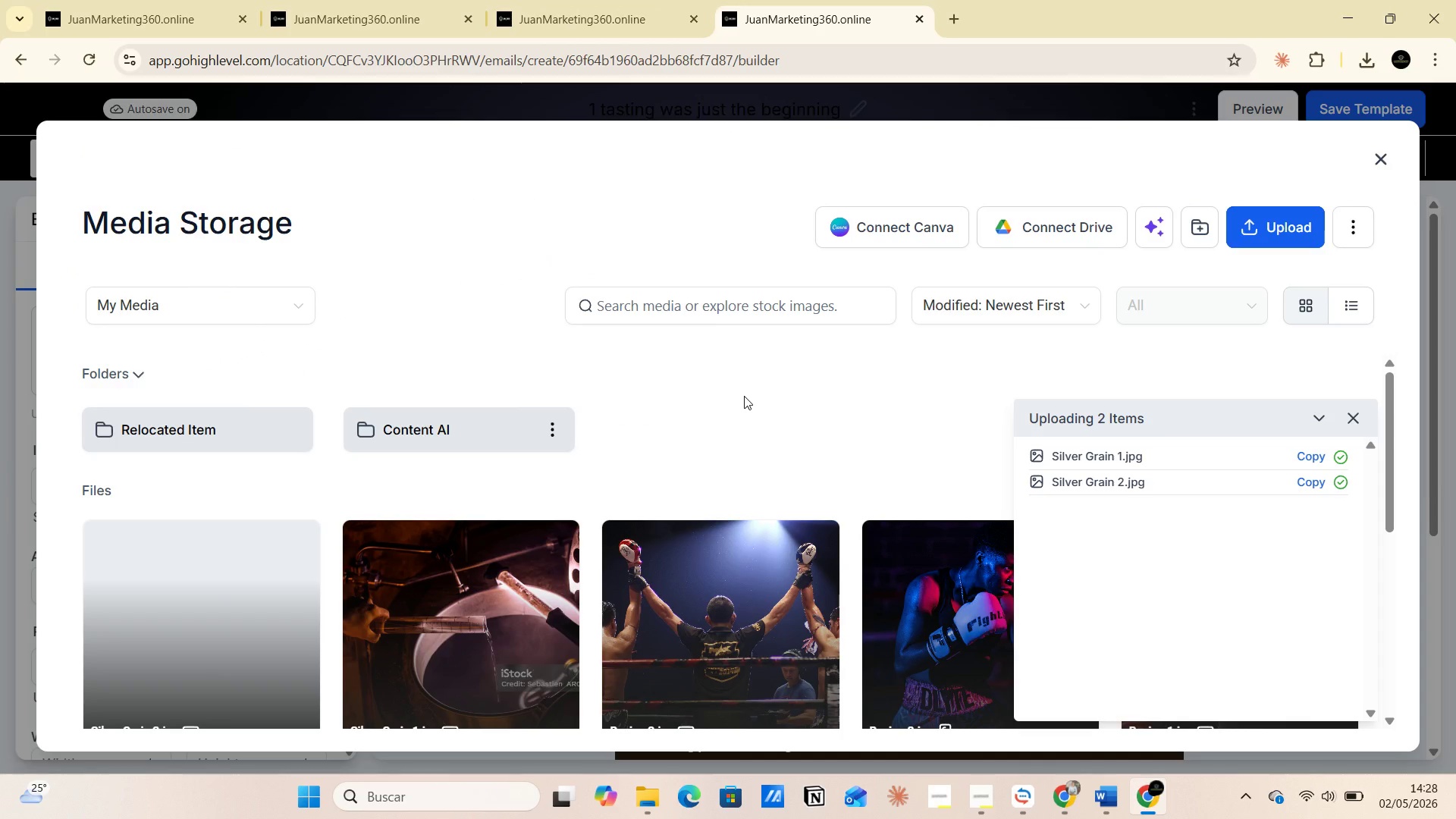 
left_click([1248, 234])
 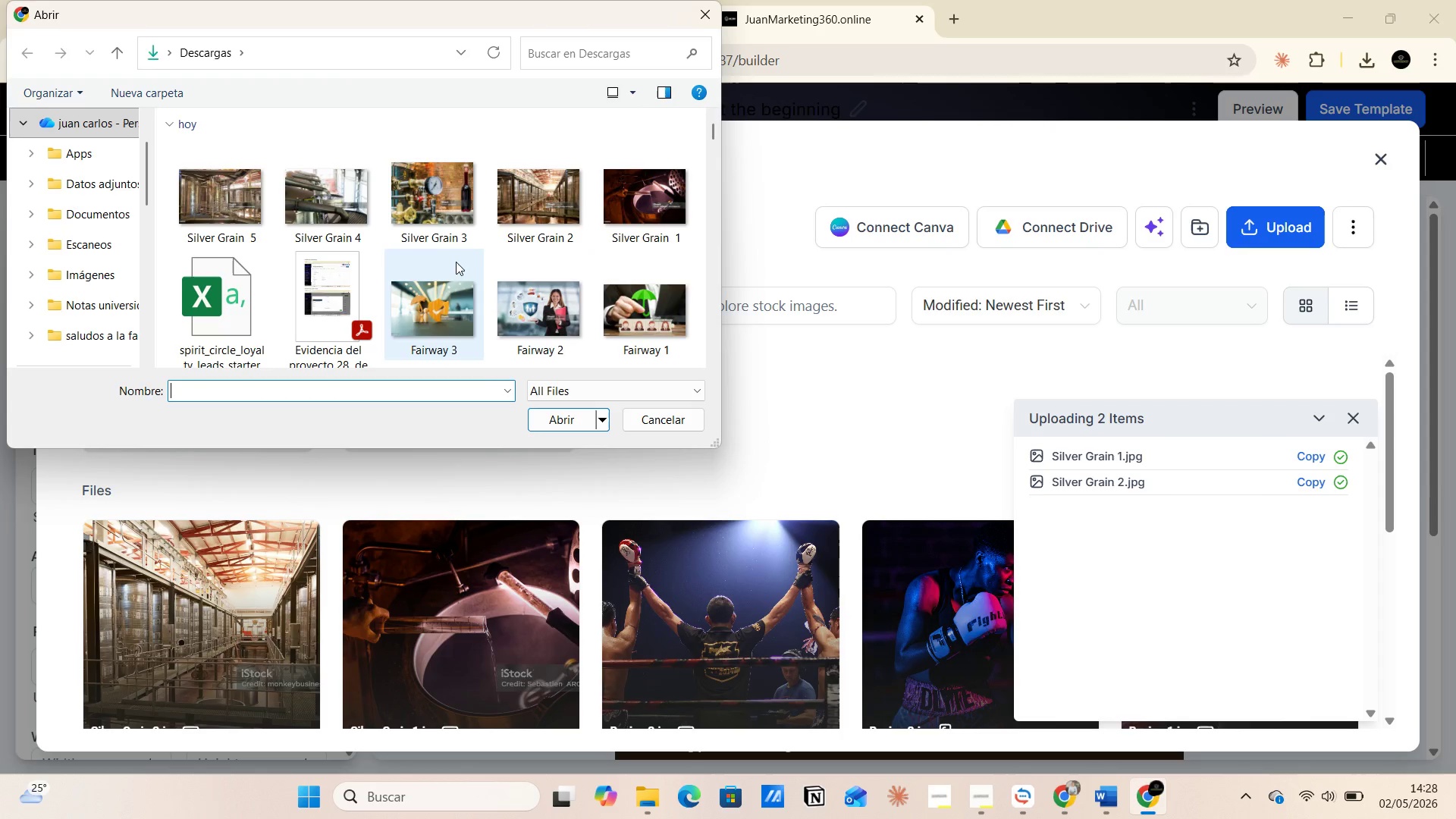 
left_click([413, 221])
 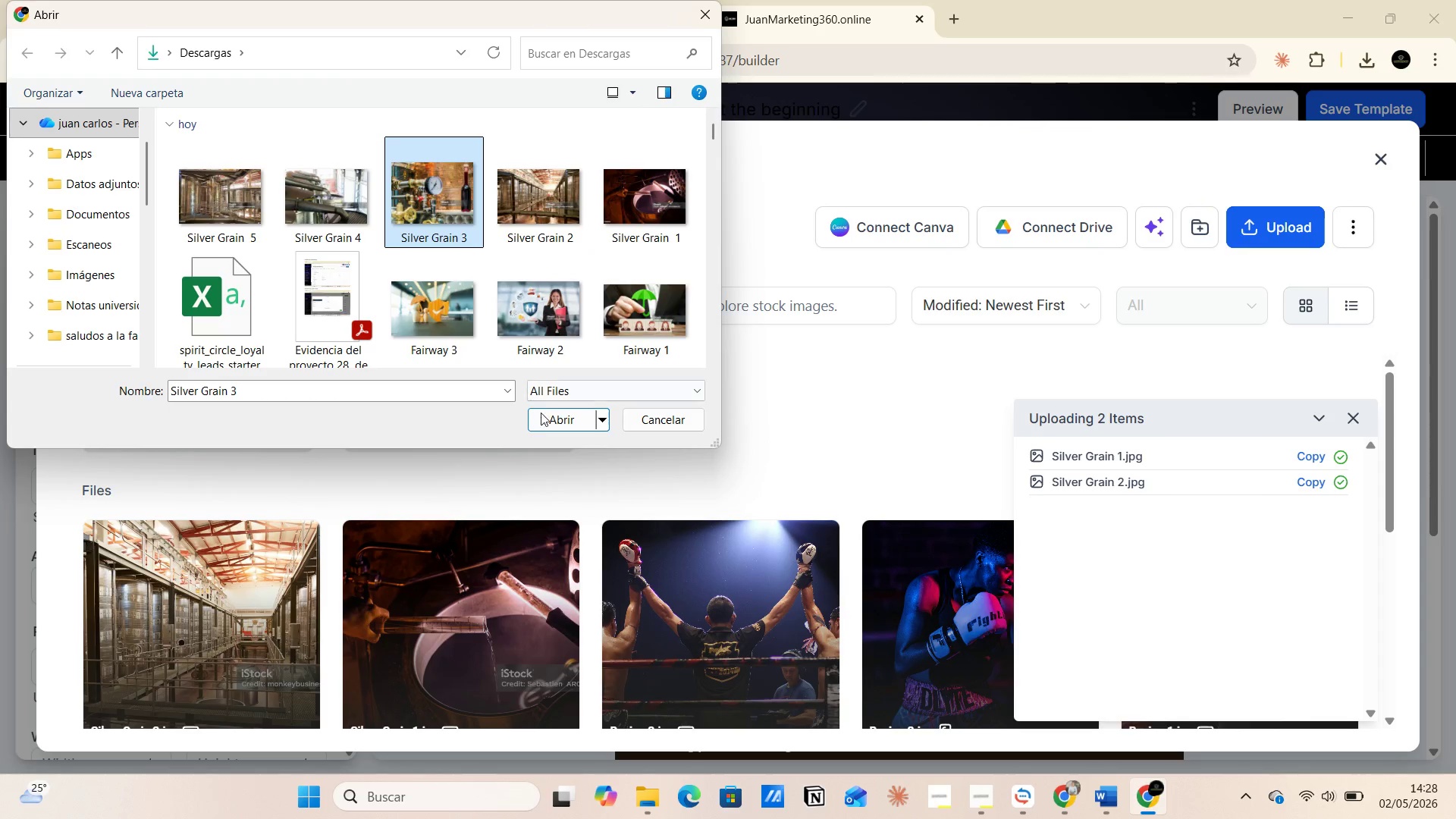 
left_click([544, 415])
 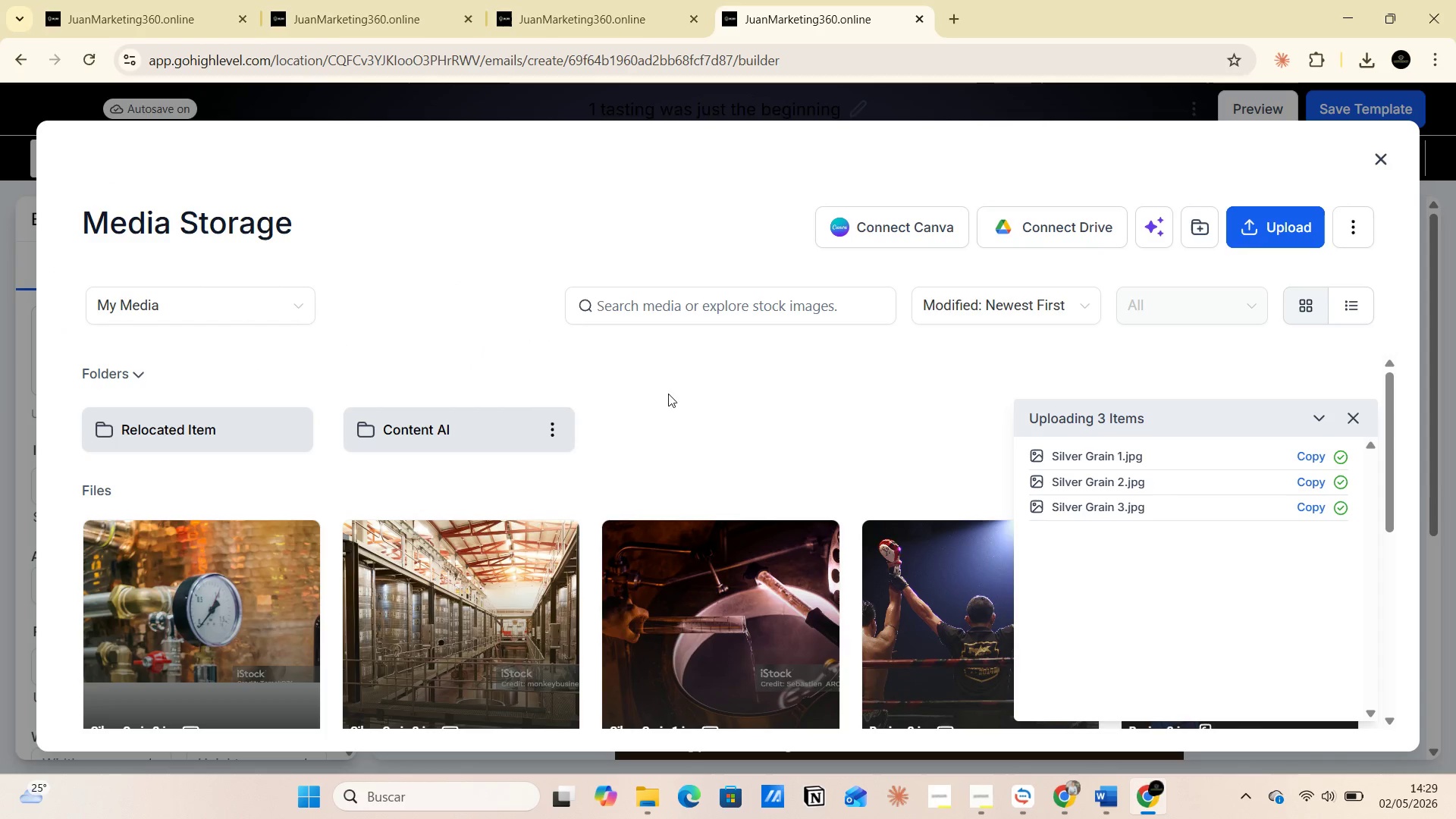 
wait(5.56)
 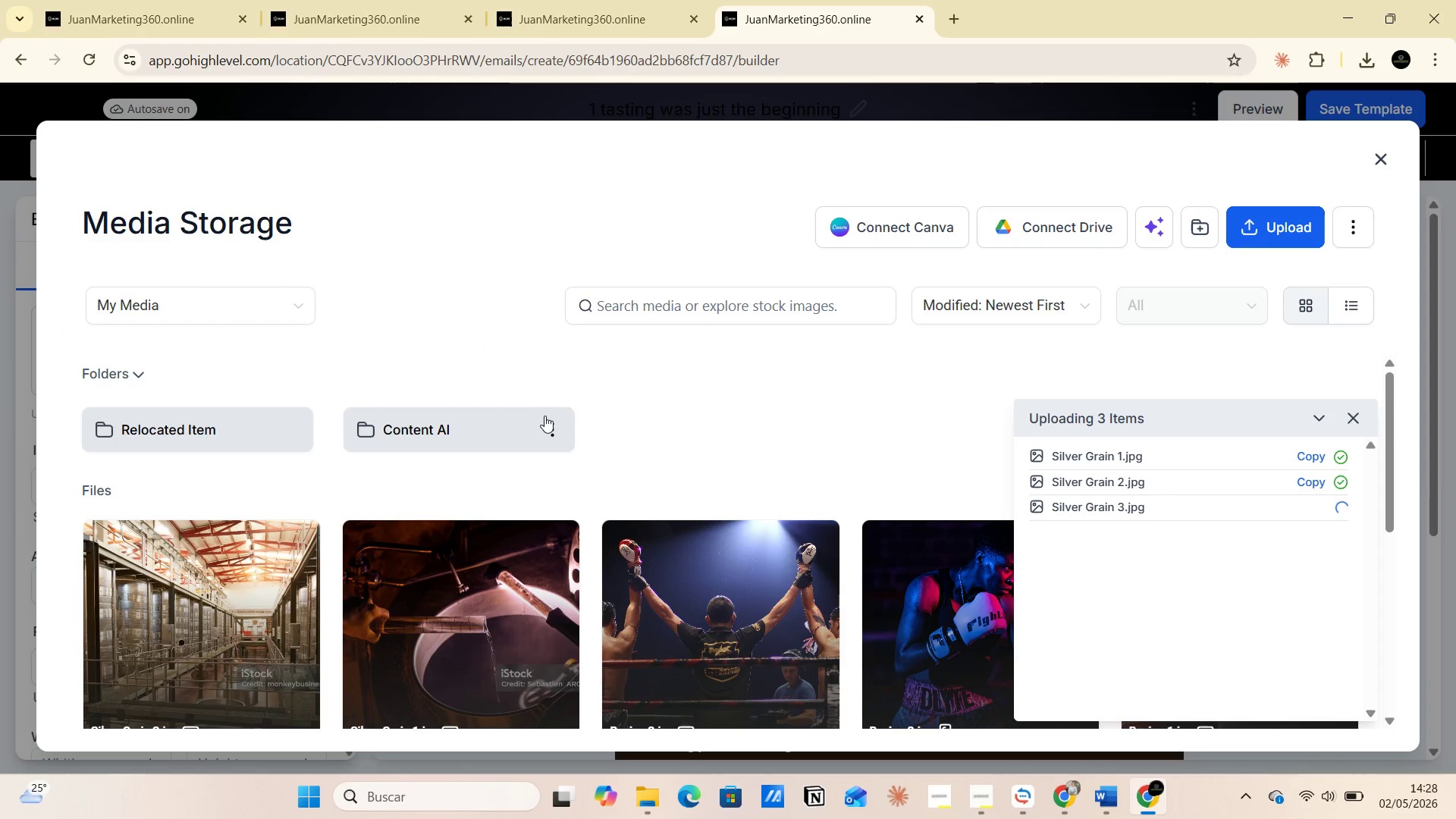 
left_click([1270, 230])
 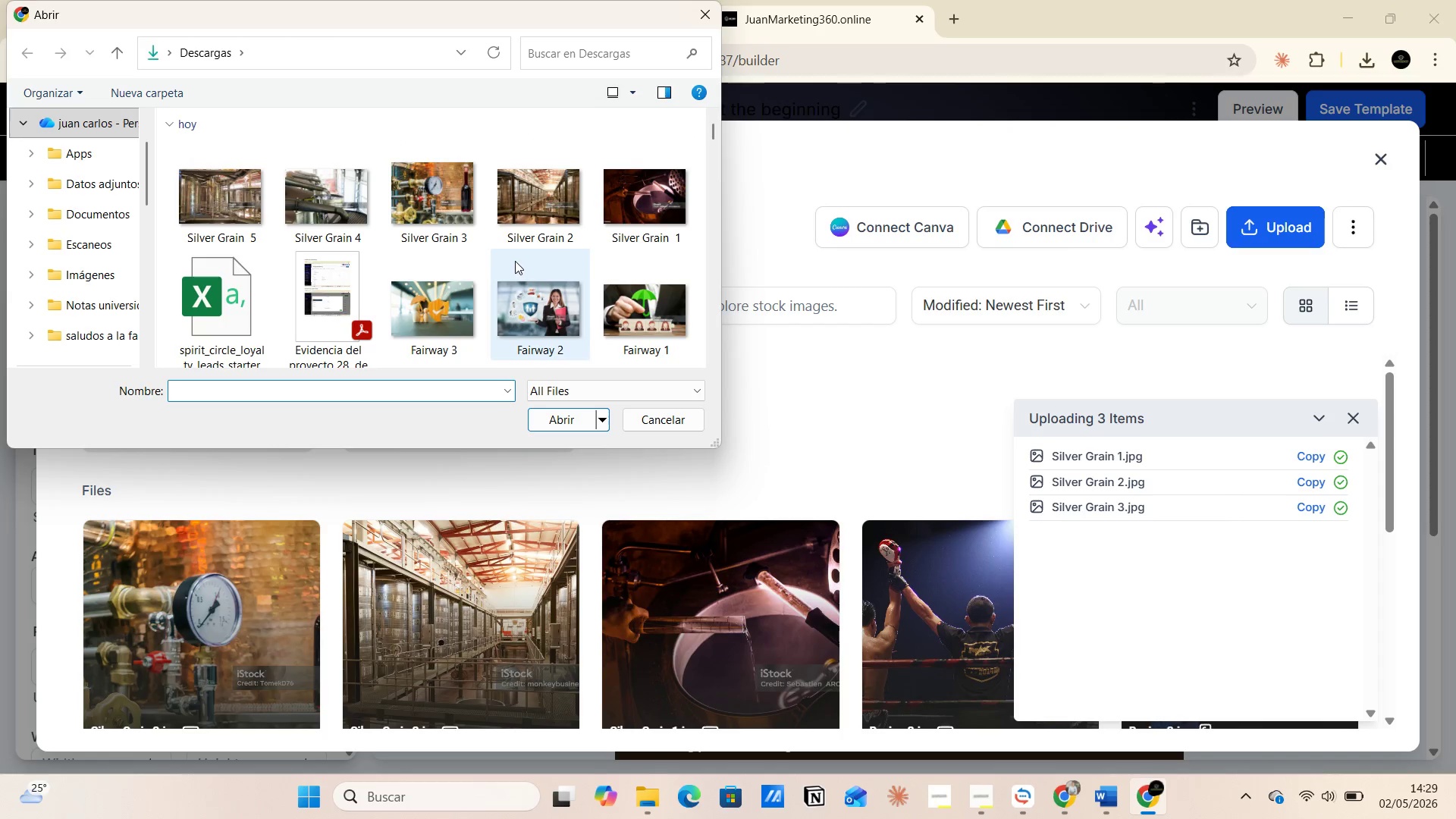 
left_click([314, 196])
 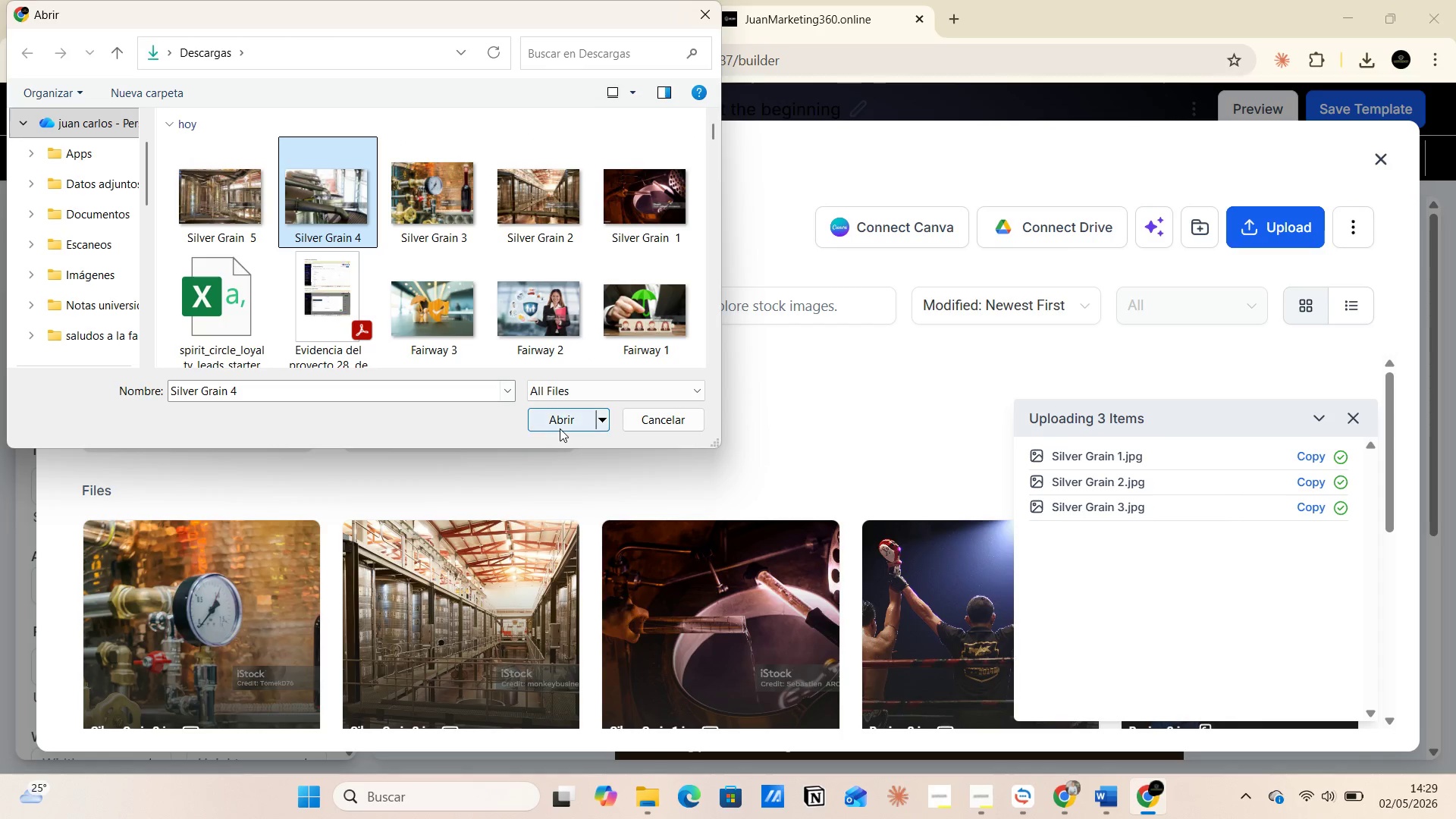 
left_click([561, 427])
 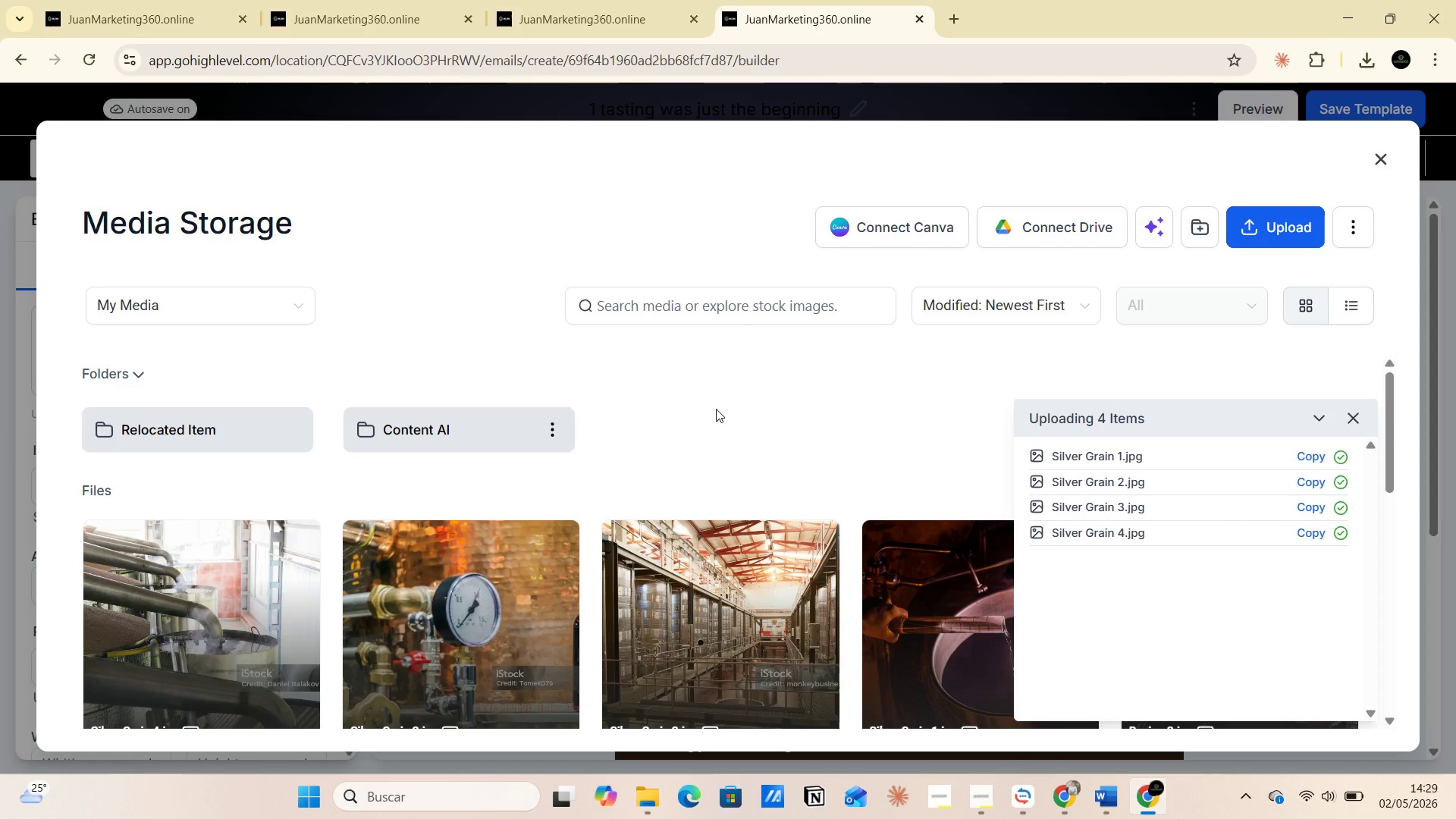 
wait(5.88)
 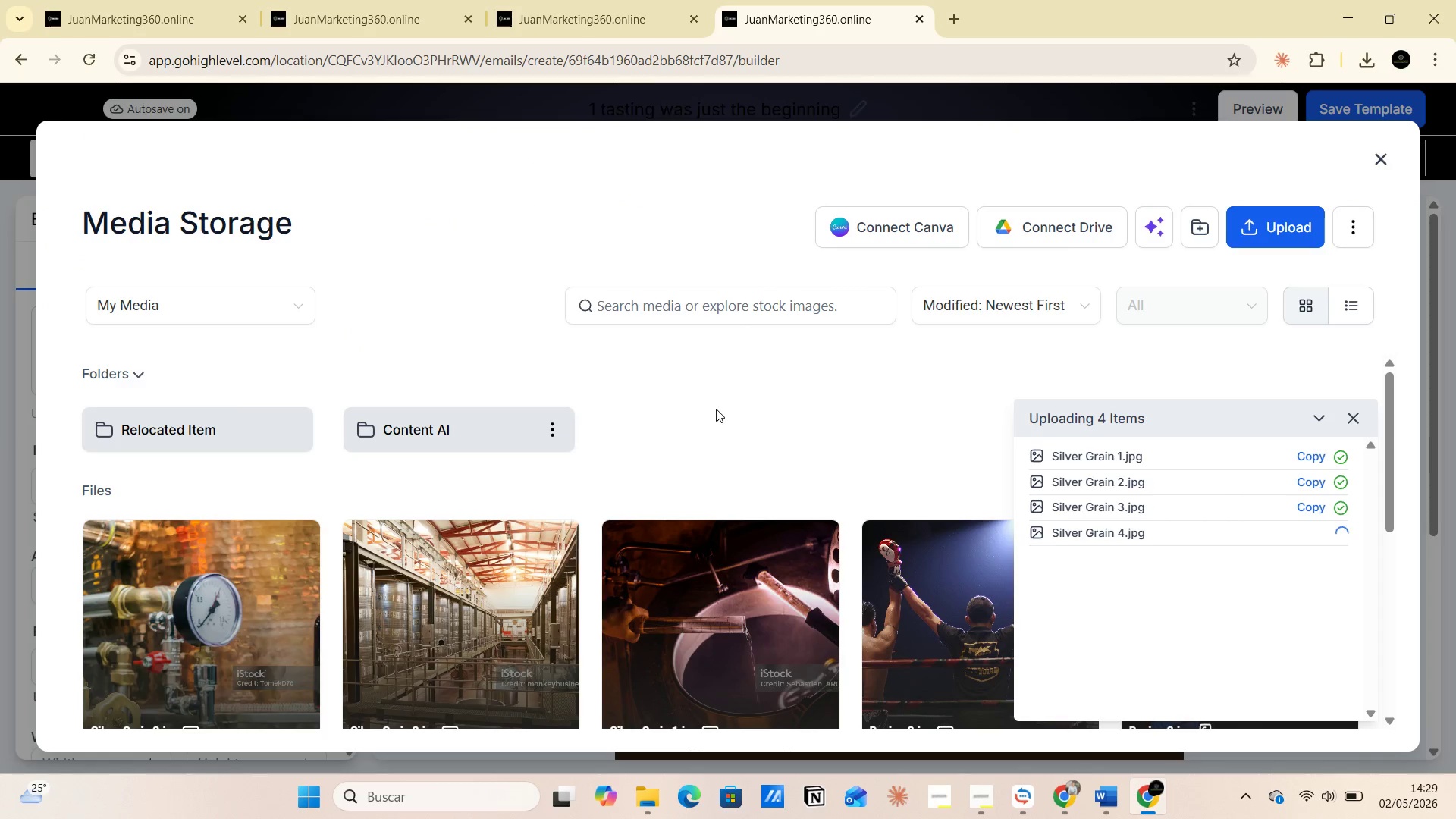 
left_click([1285, 229])
 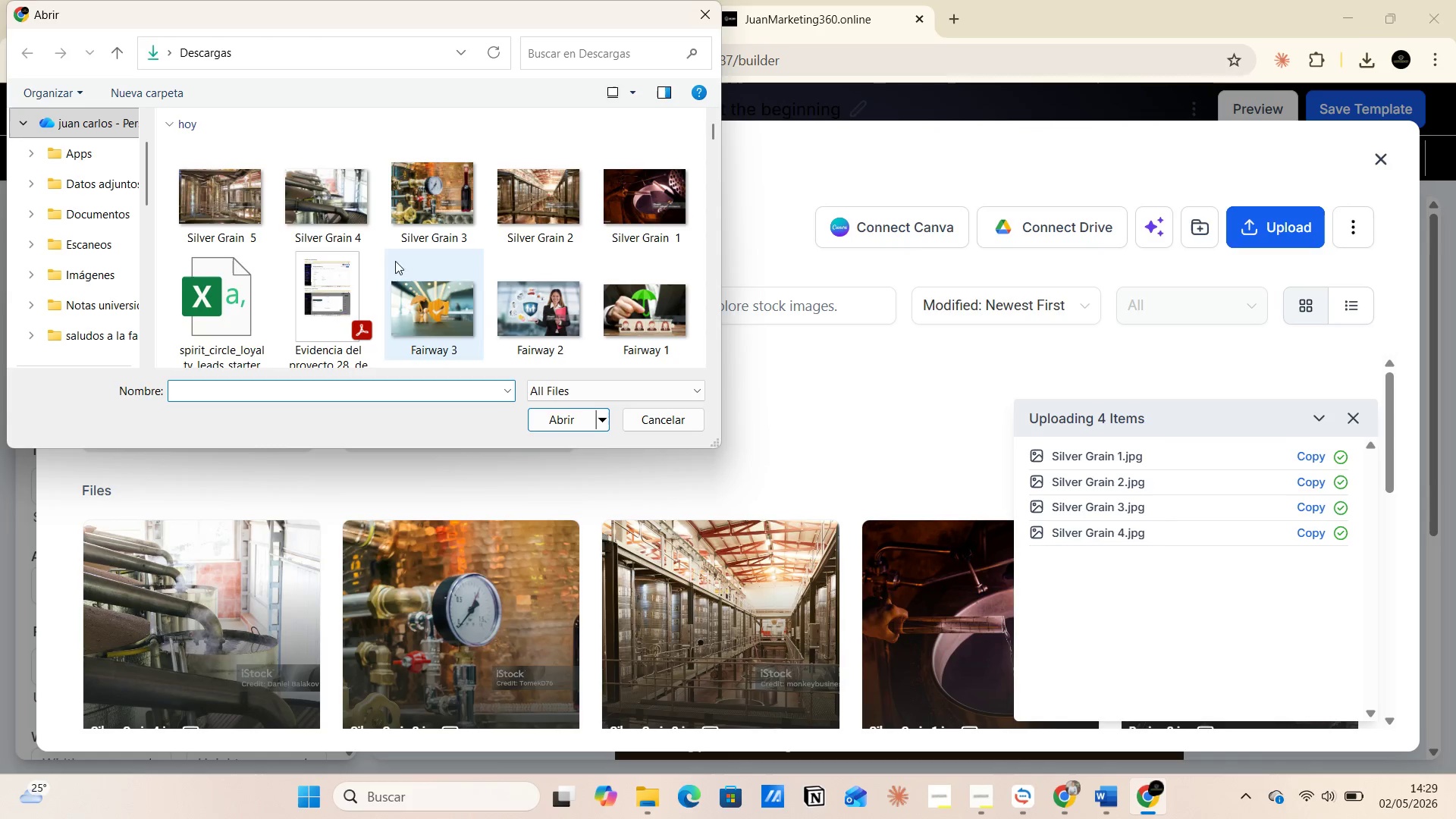 
left_click([237, 198])
 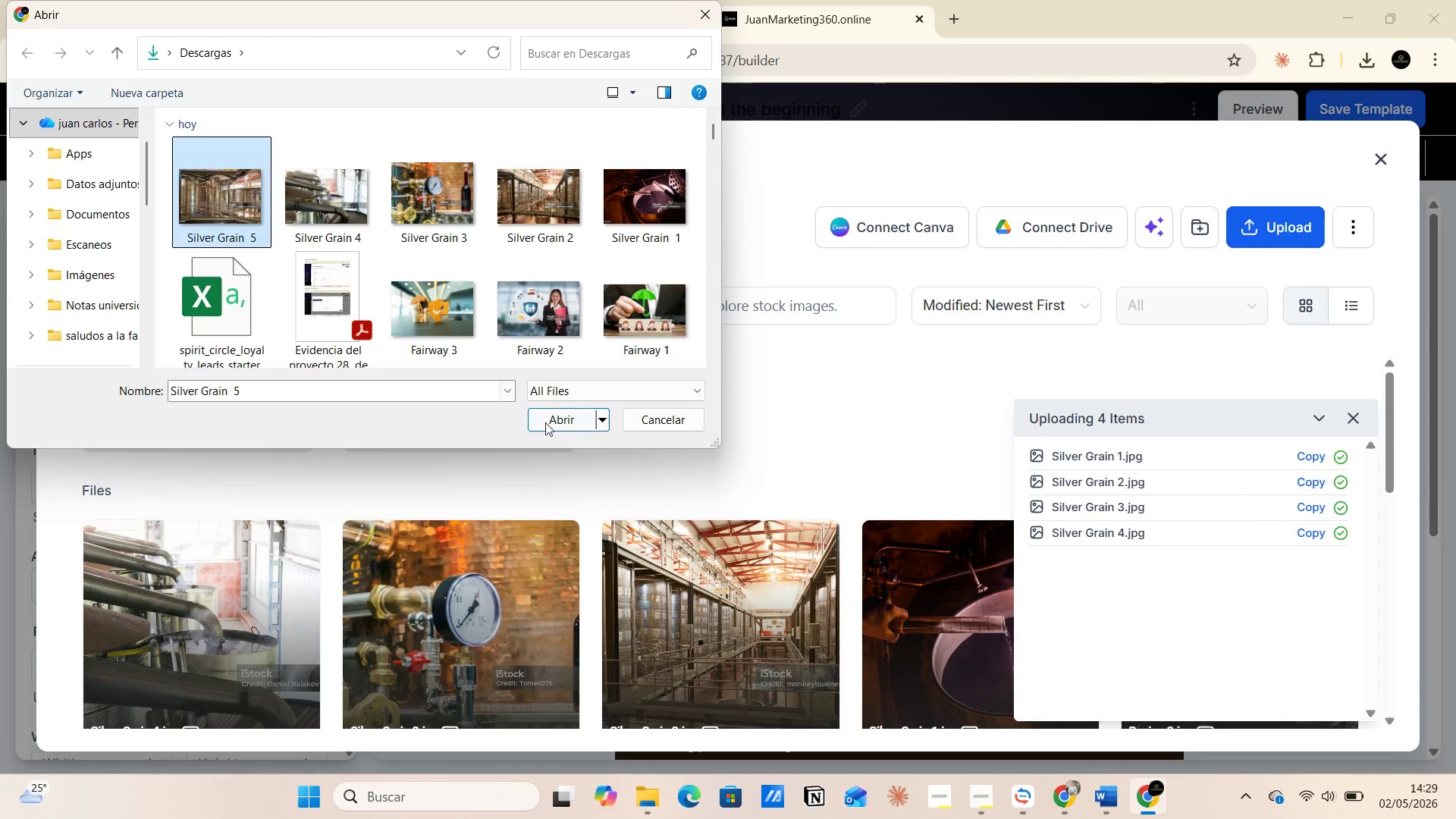 
left_click([551, 421])
 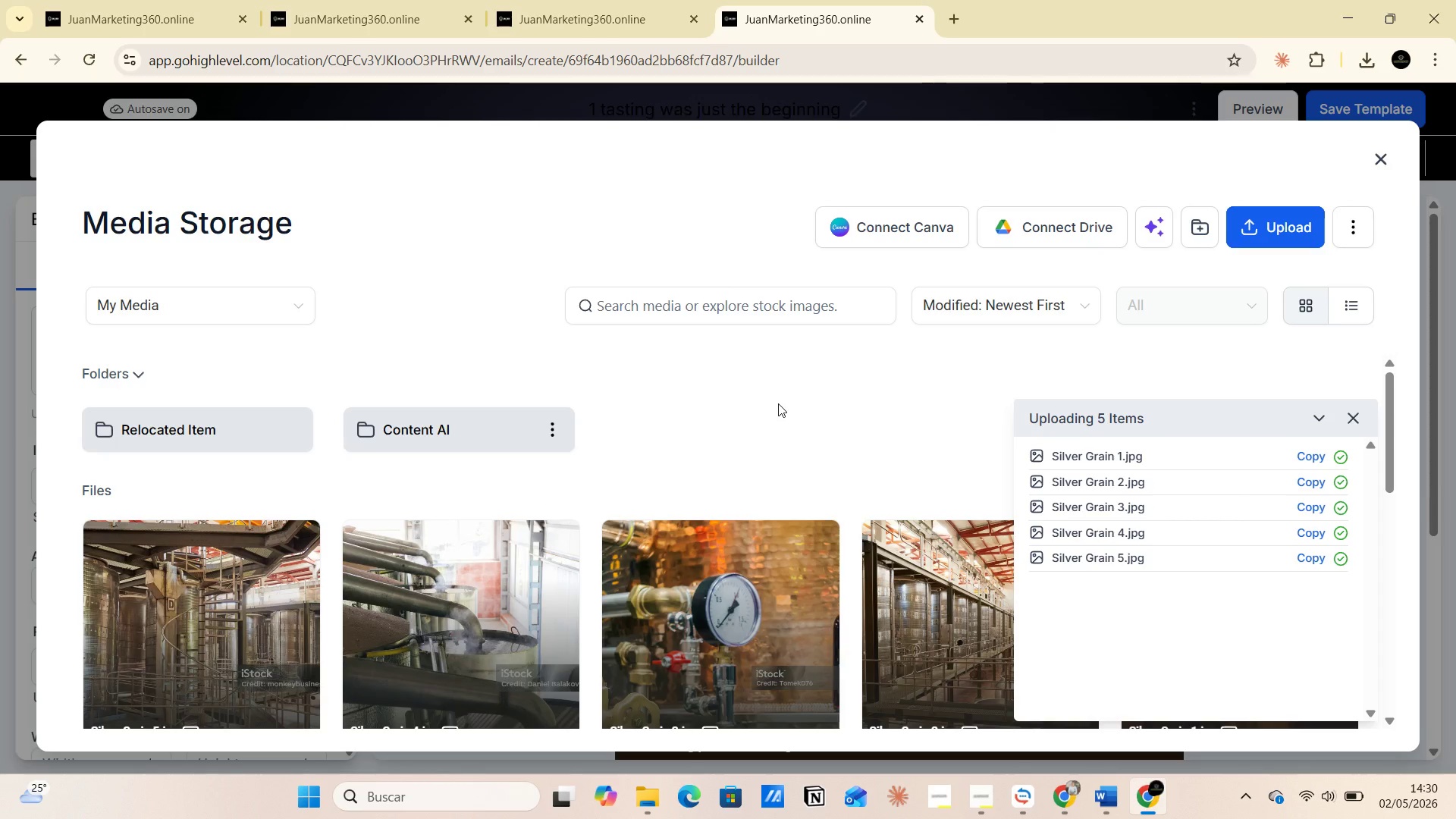 
wait(58.88)
 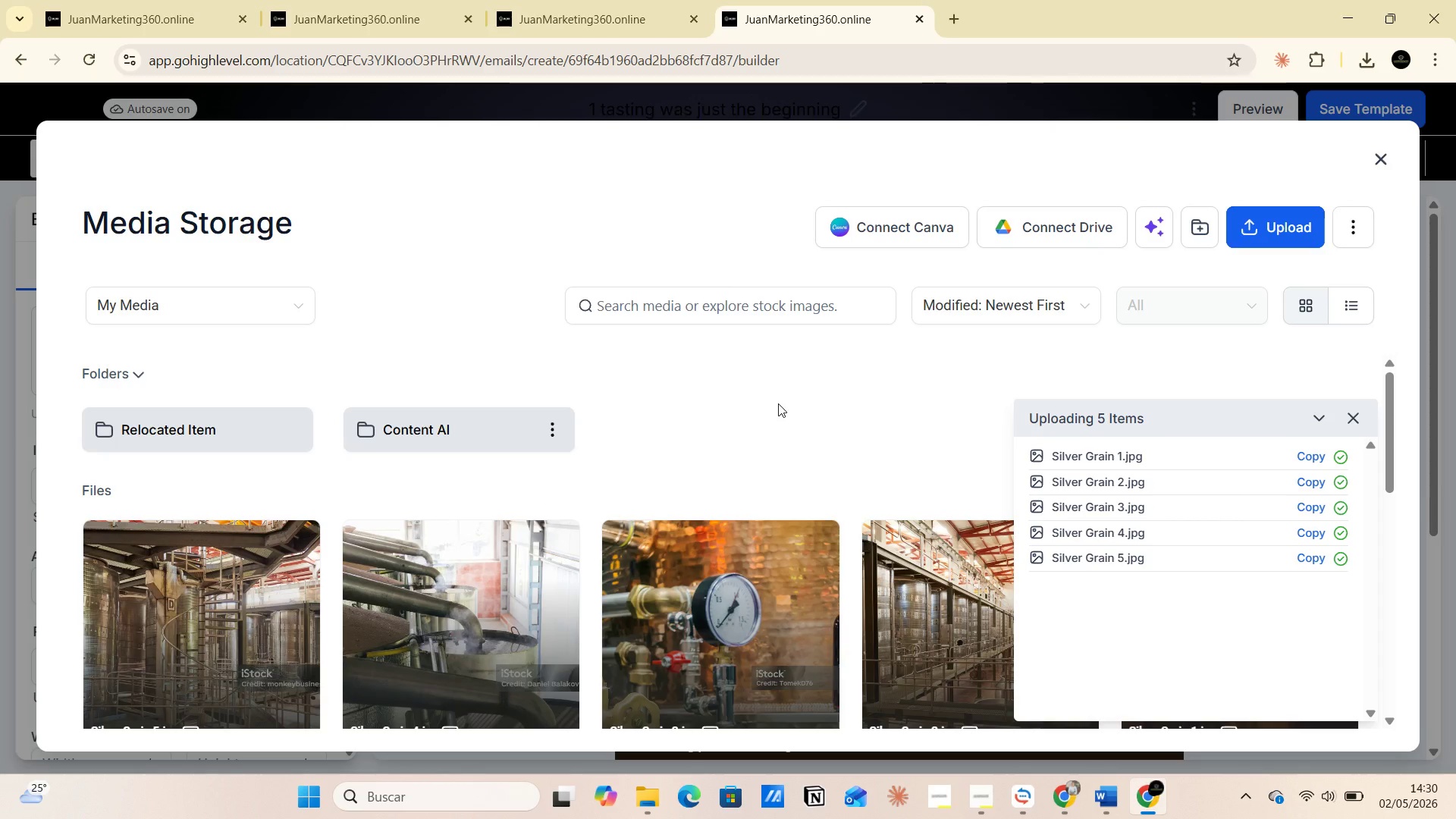 
left_click([858, 399])
 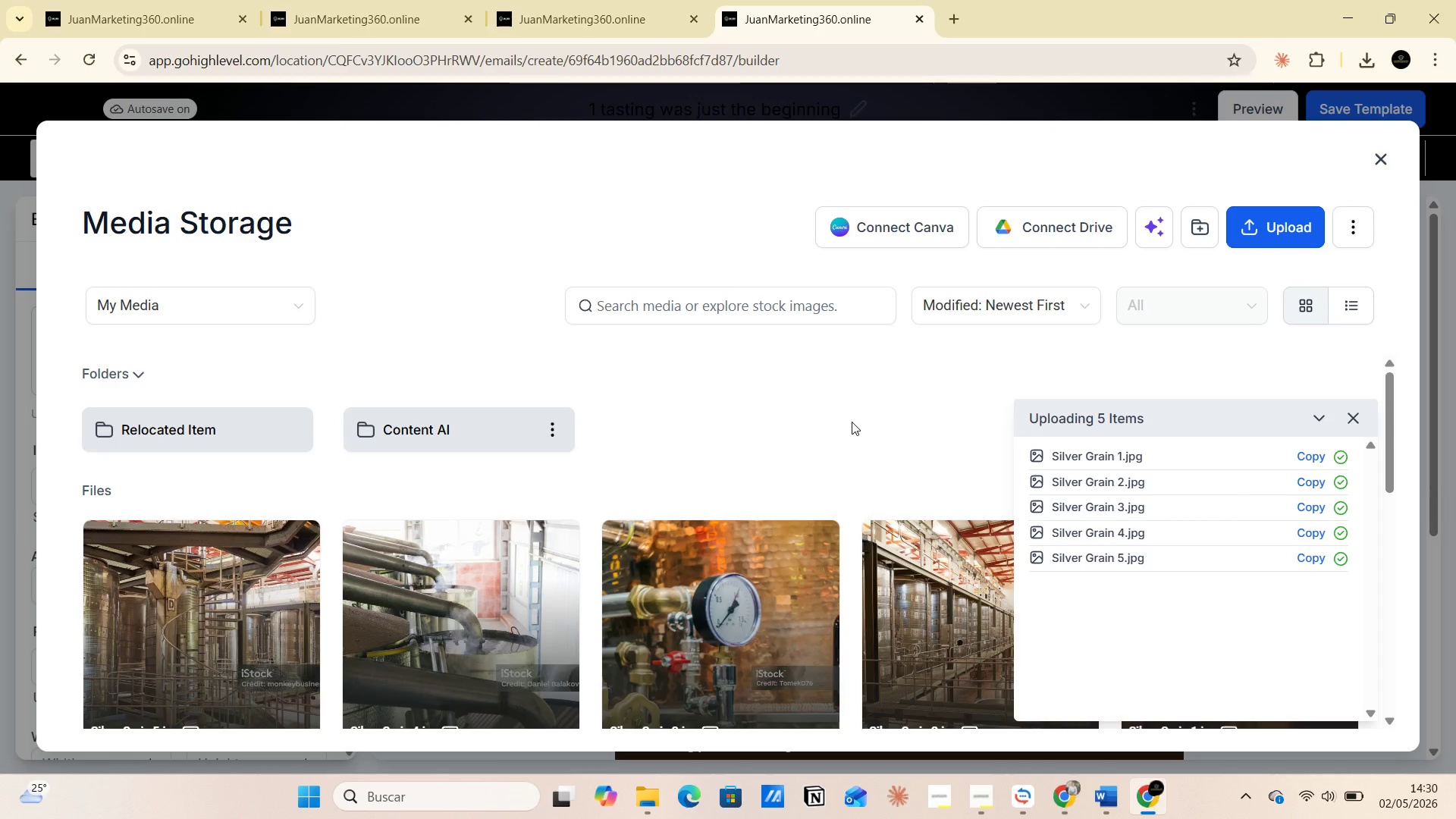 
left_click([852, 422])
 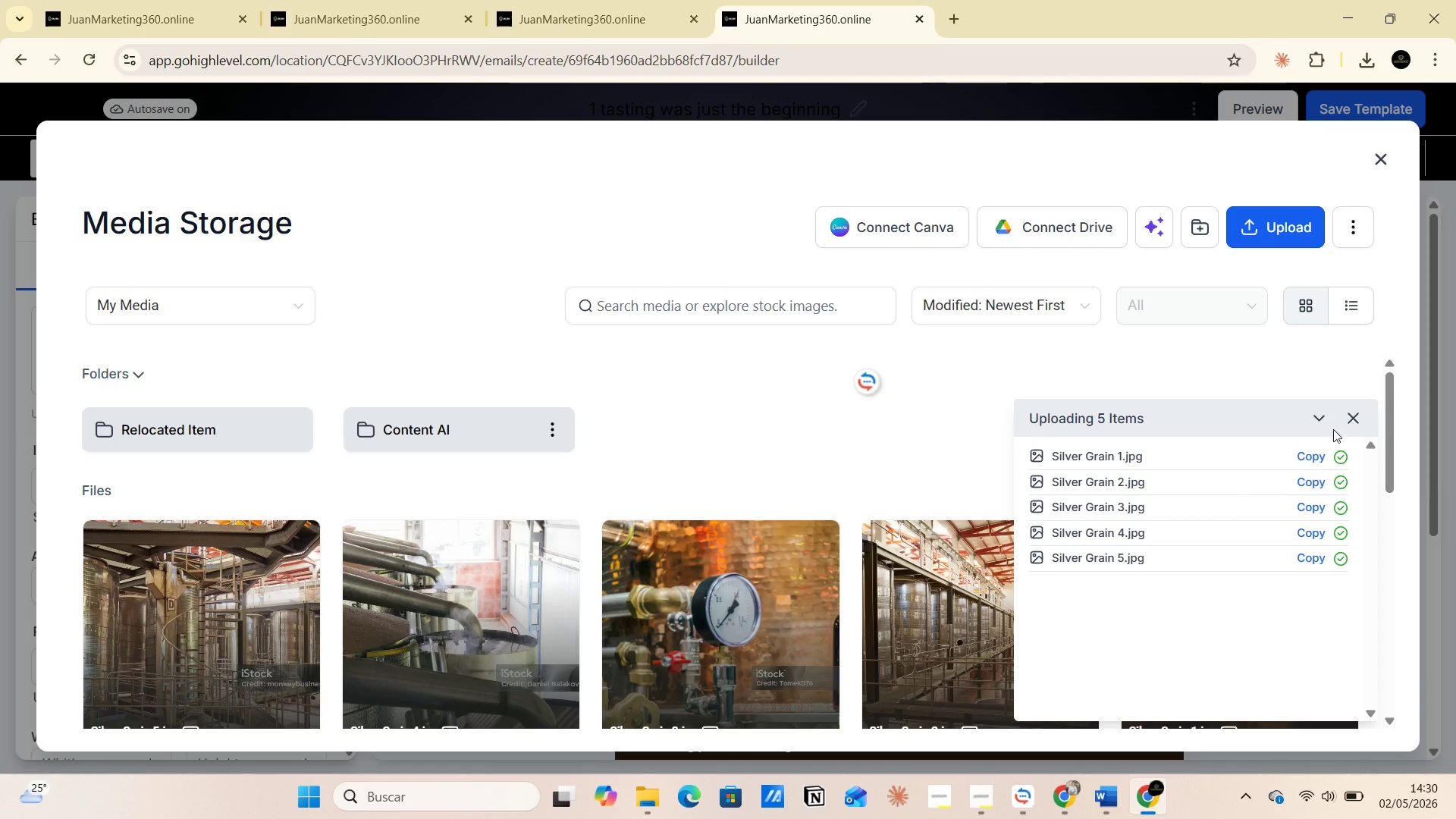 
left_click([1350, 416])
 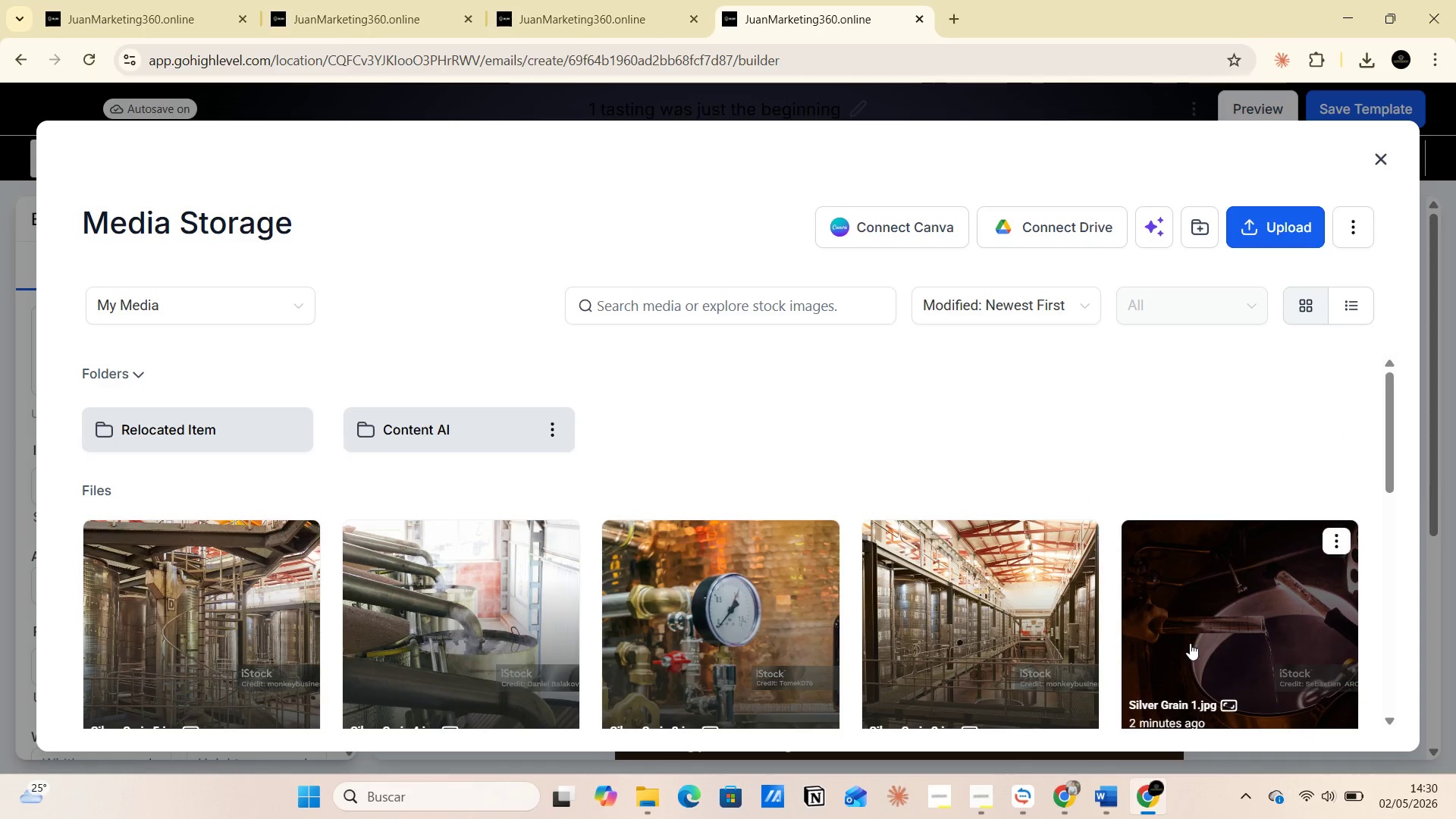 
left_click([1188, 648])
 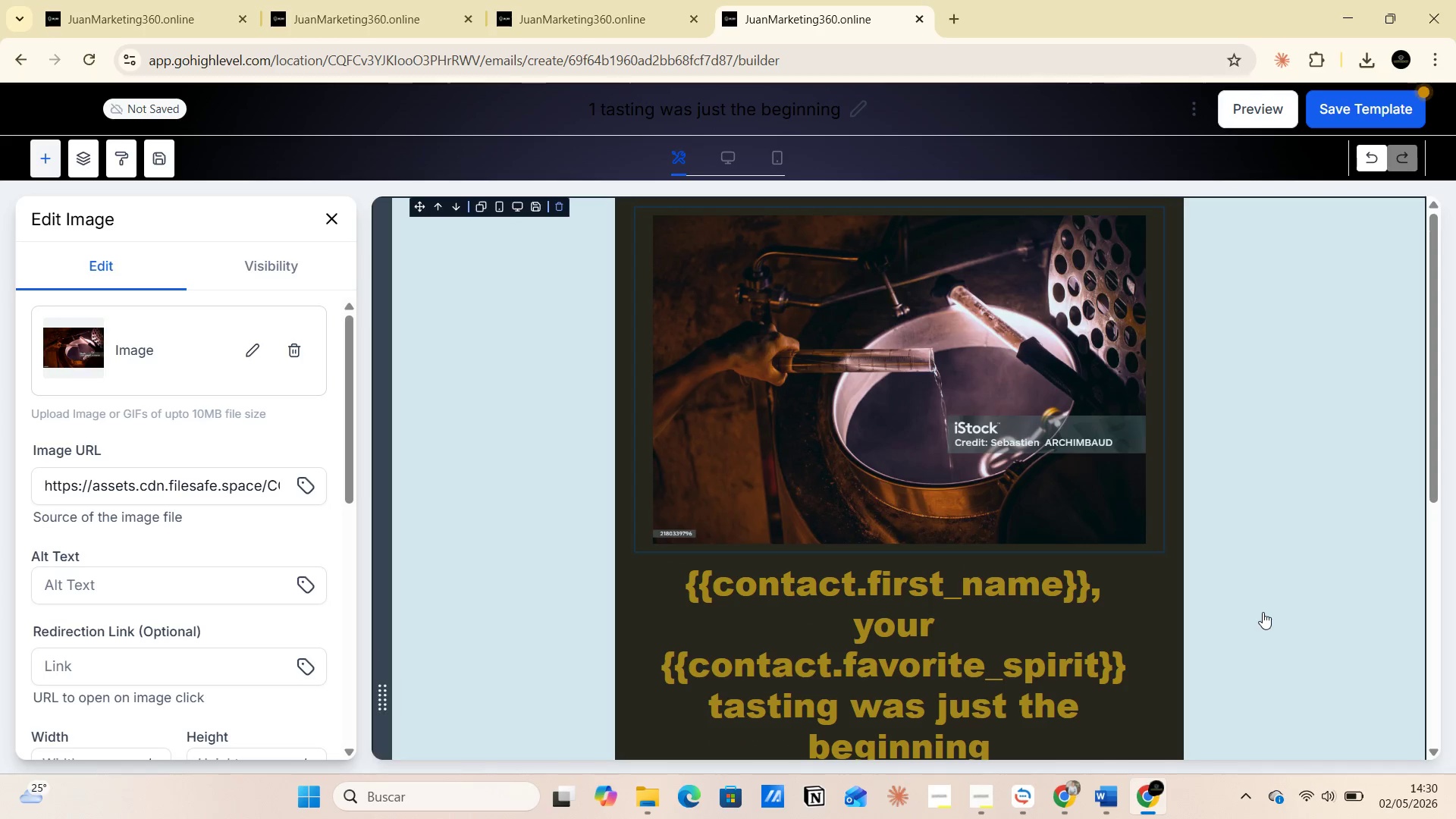 
scroll: coordinate [1057, 592], scroll_direction: down, amount: 2.0
 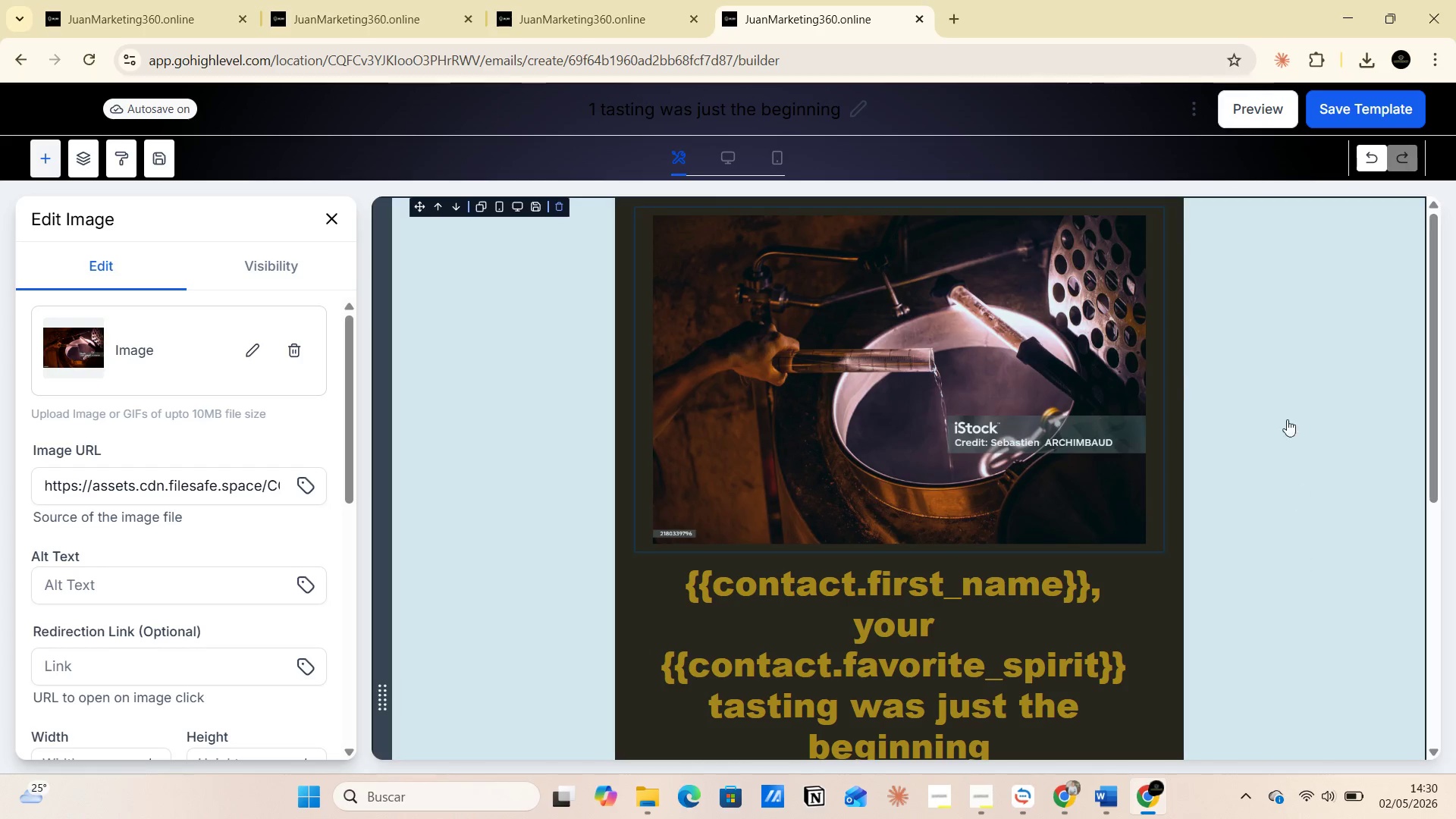 
wait(6.34)
 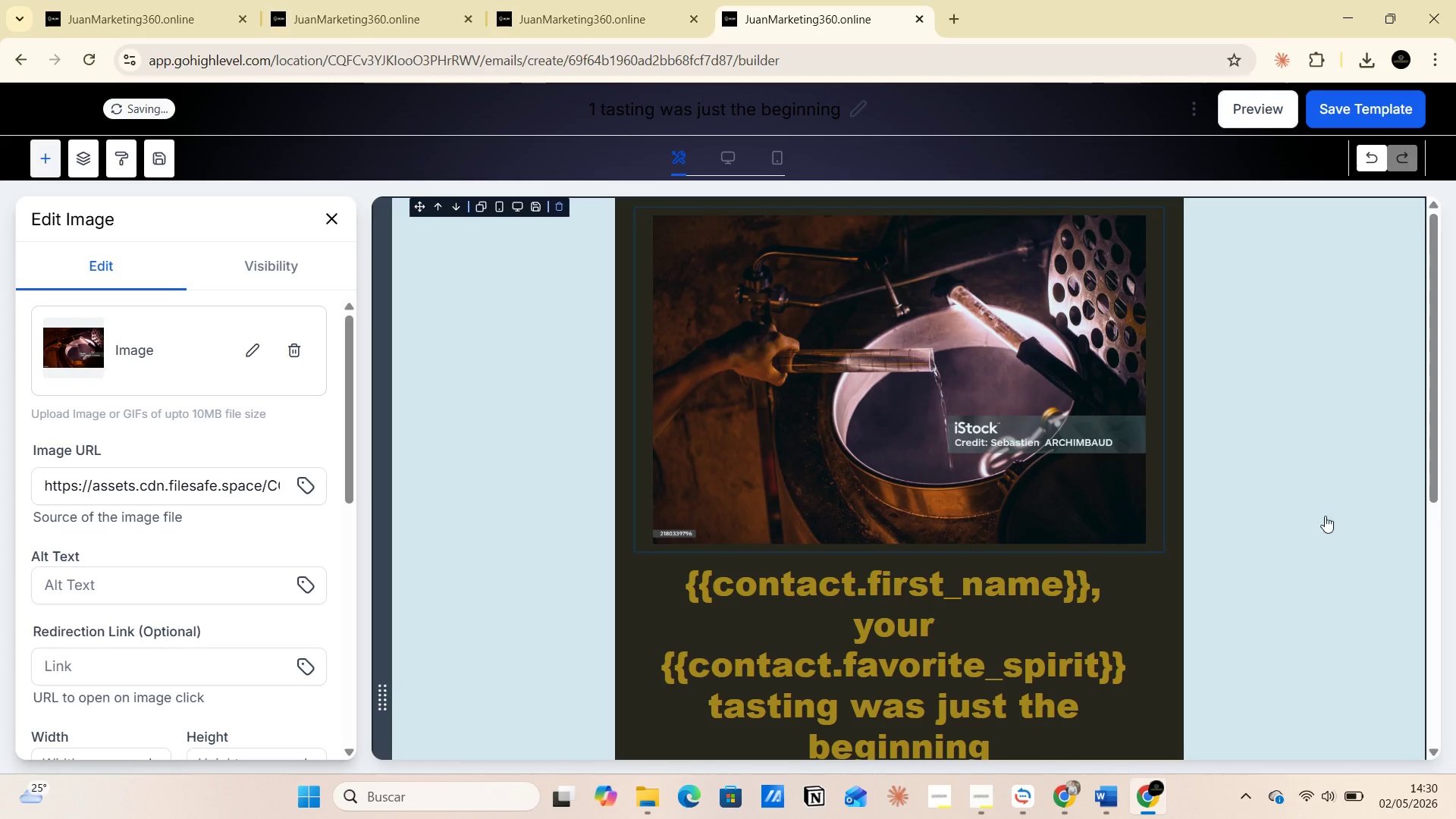 
left_click([691, 115])
 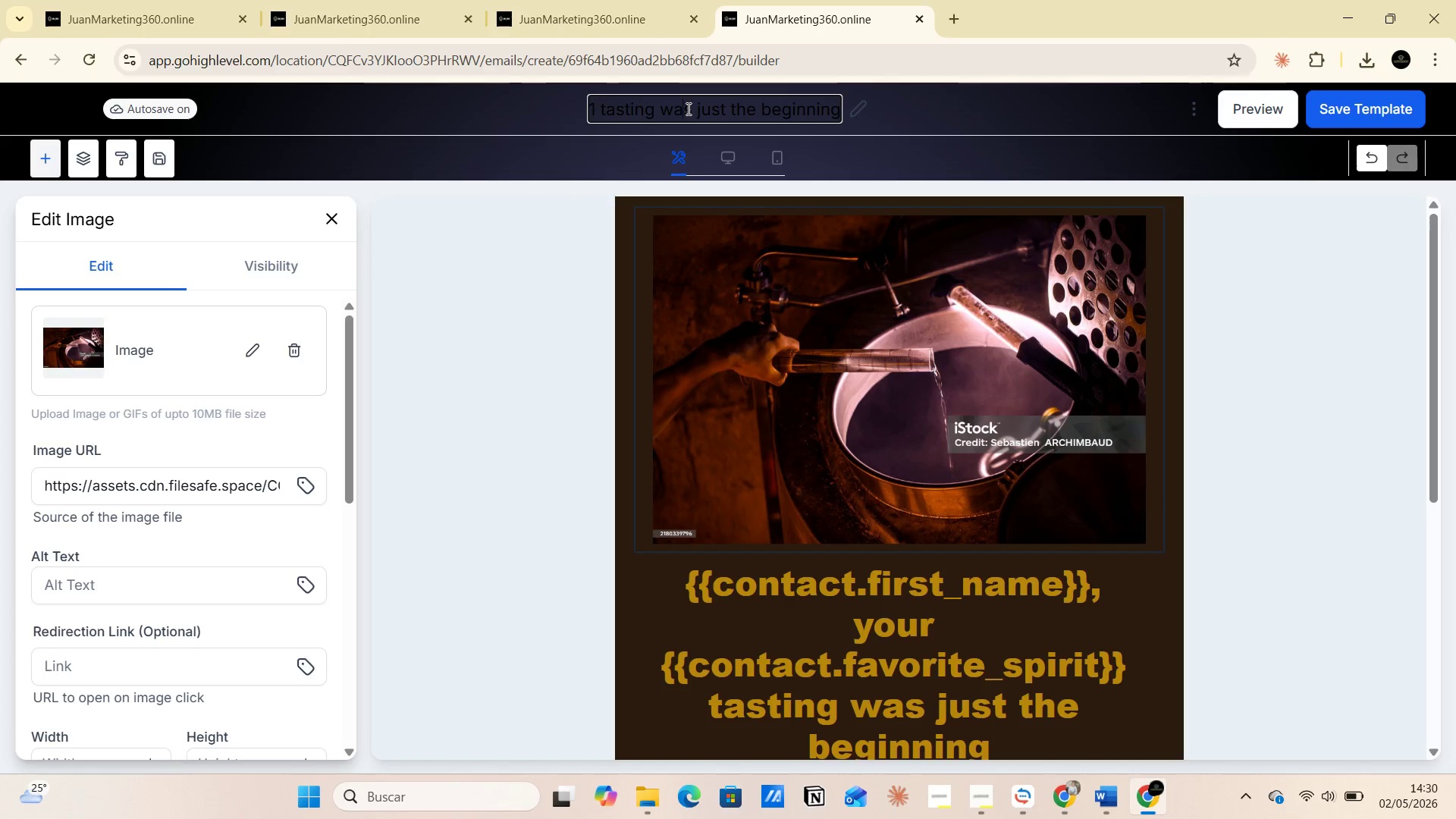 
double_click([687, 108])
 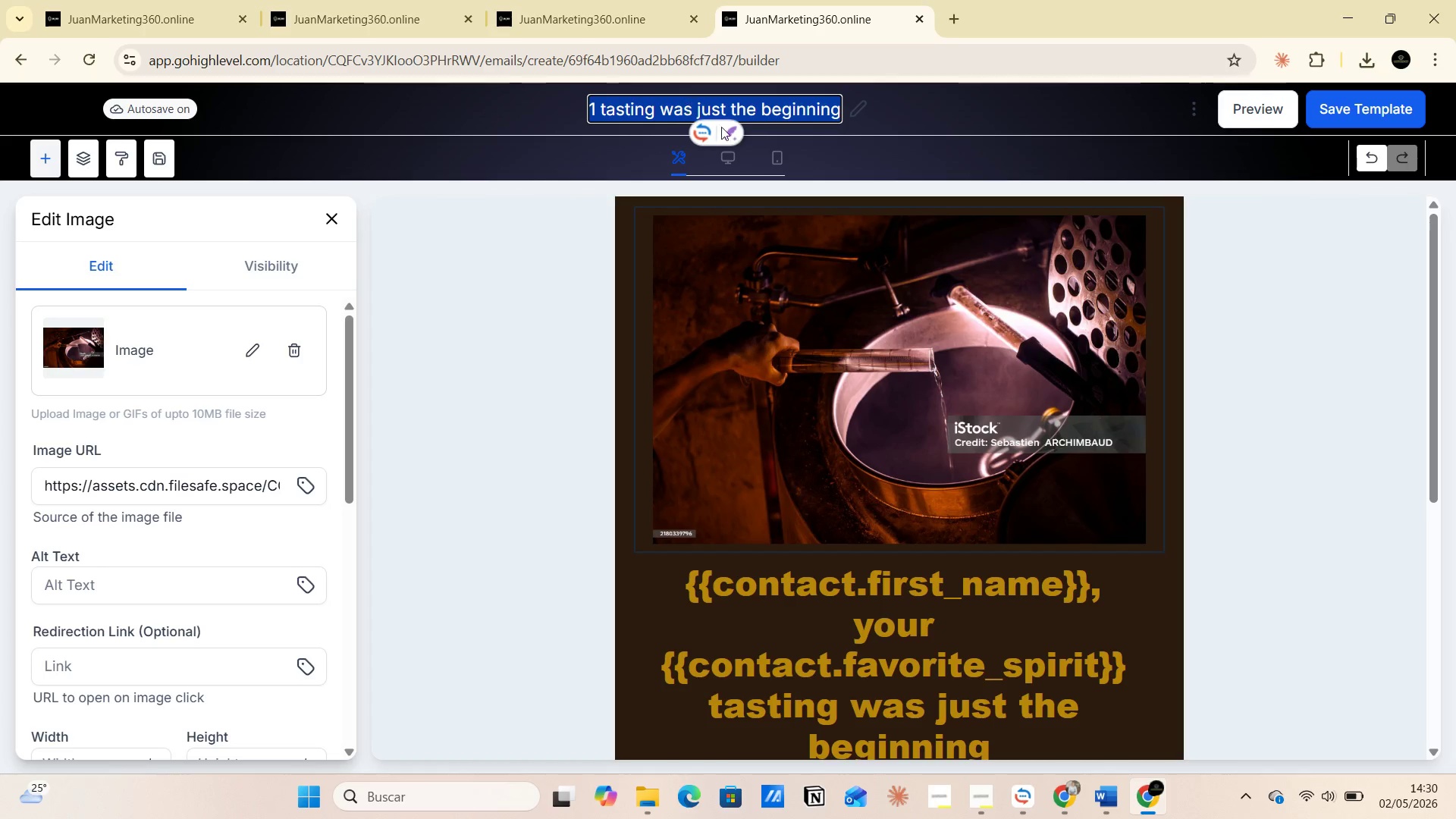 
scroll: coordinate [1285, 525], scroll_direction: up, amount: 3.0
 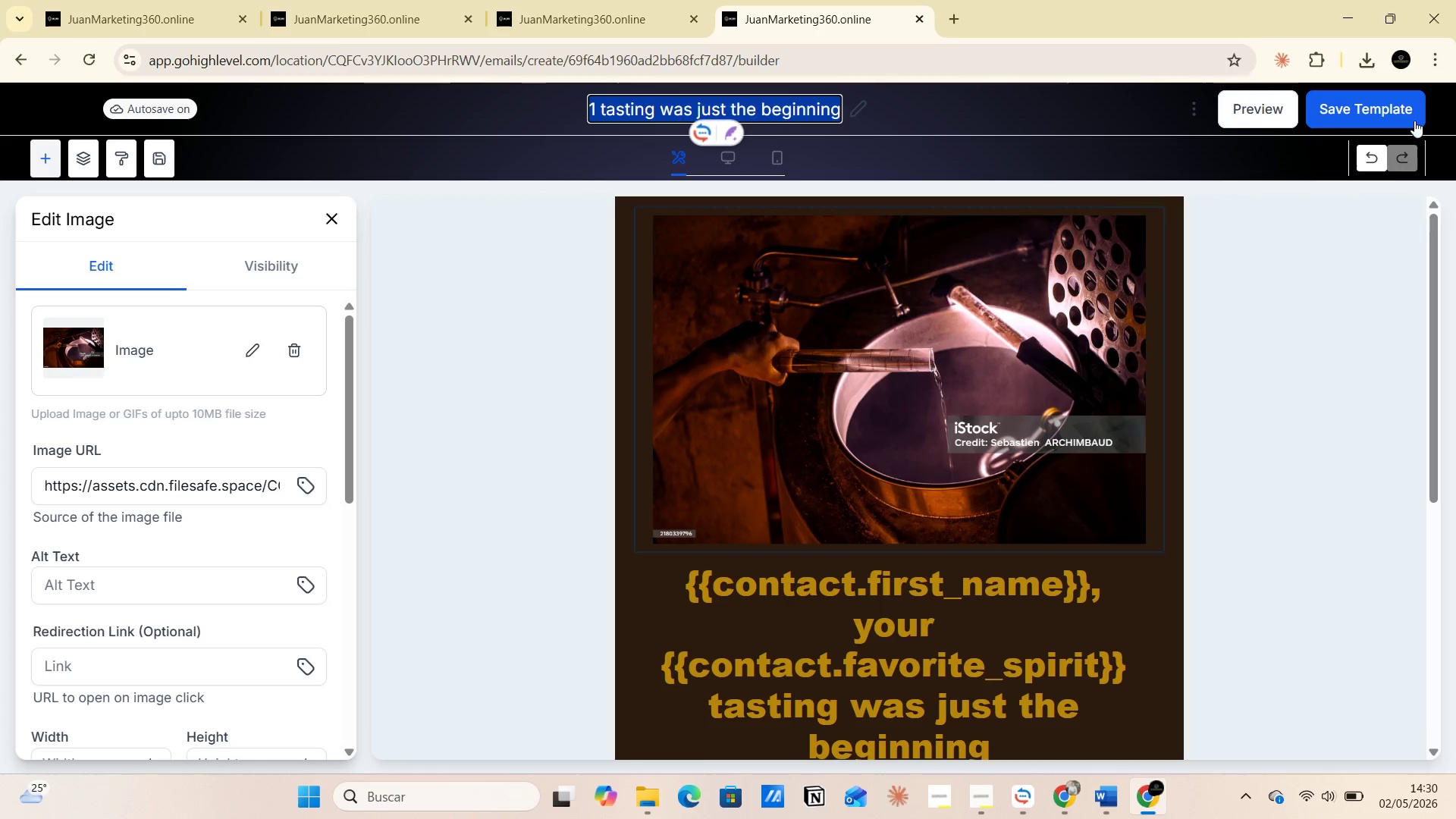 
left_click([1379, 110])
 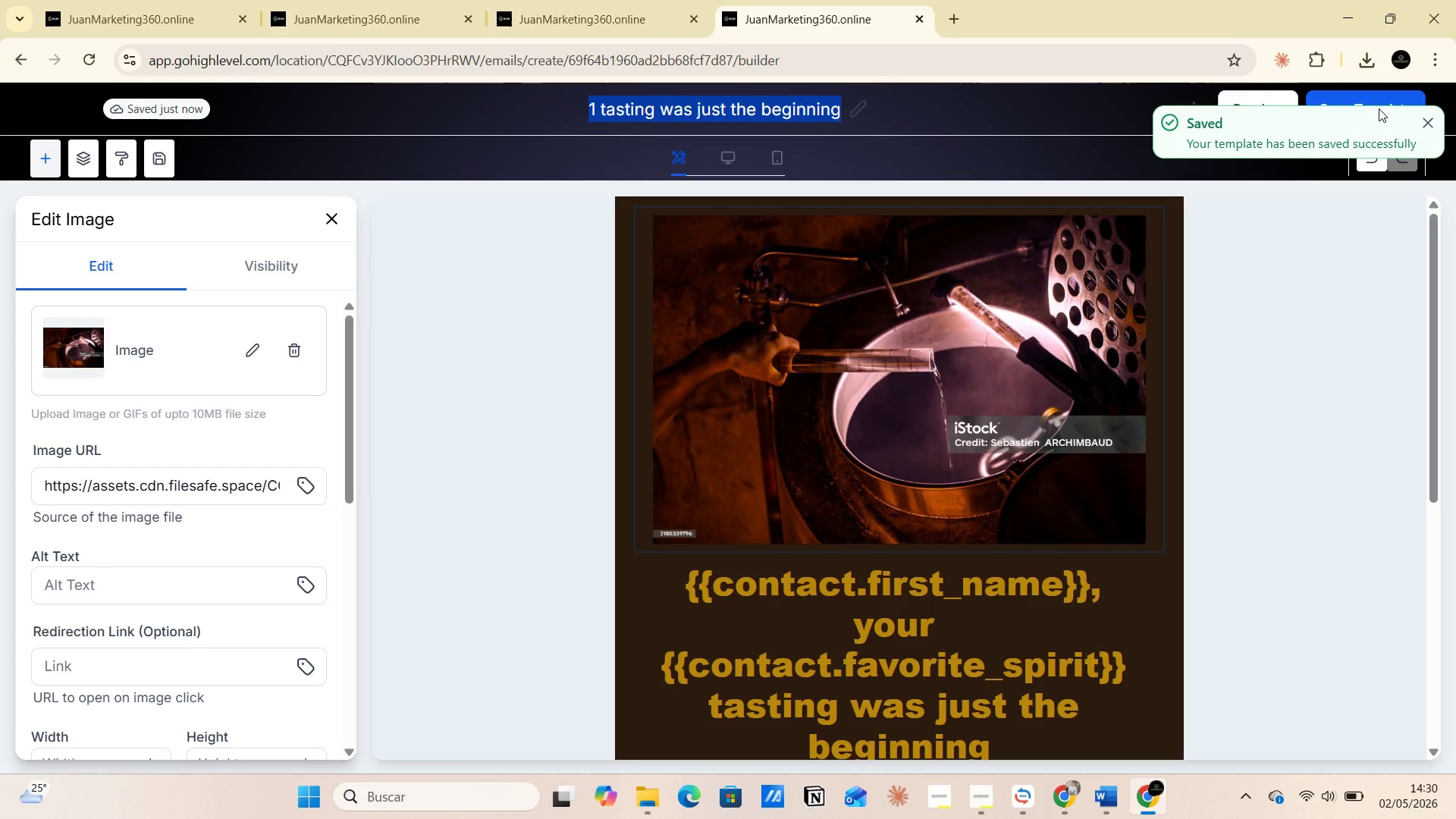 
key(PrintScreen)
 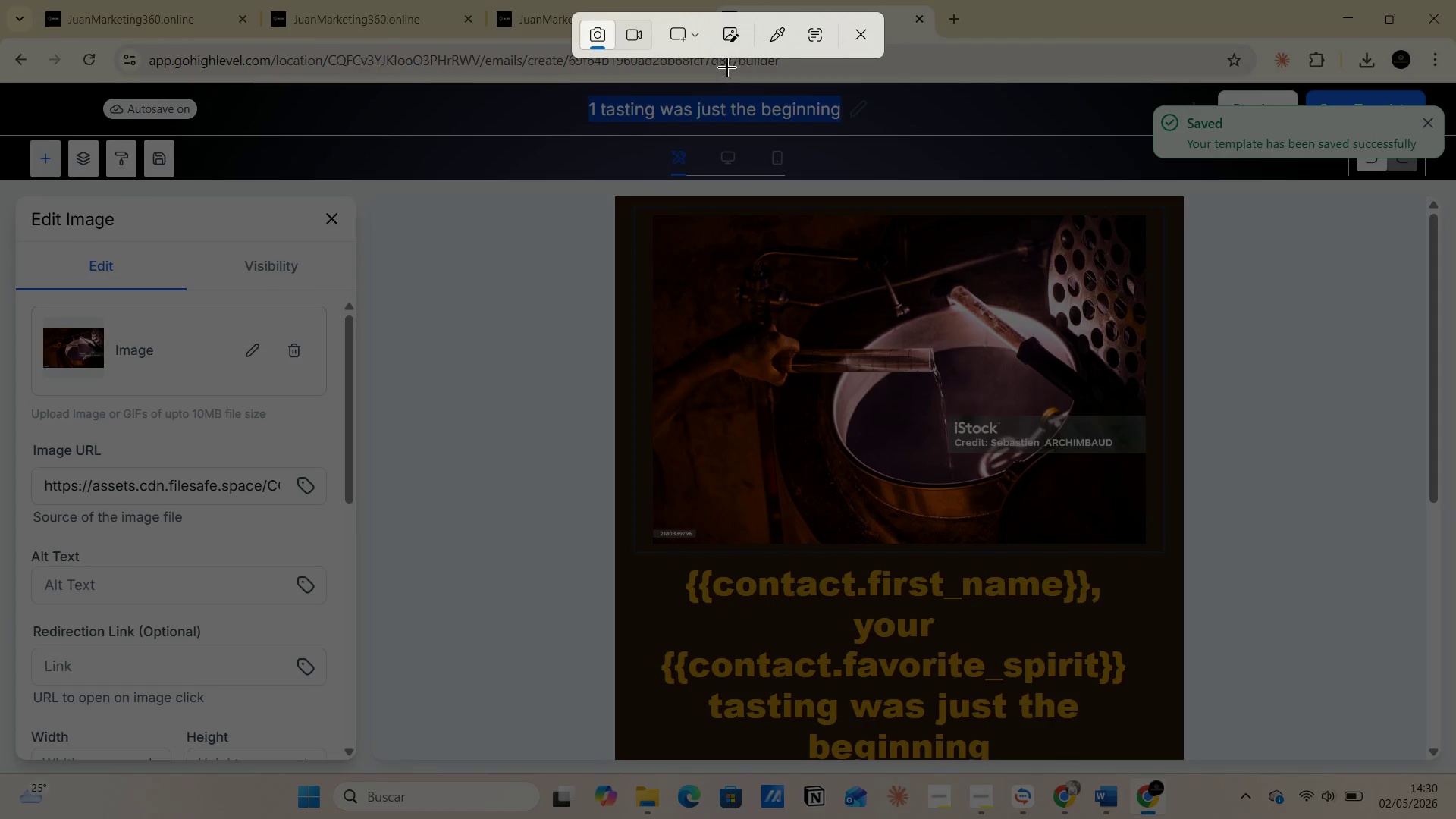 
left_click([692, 36])
 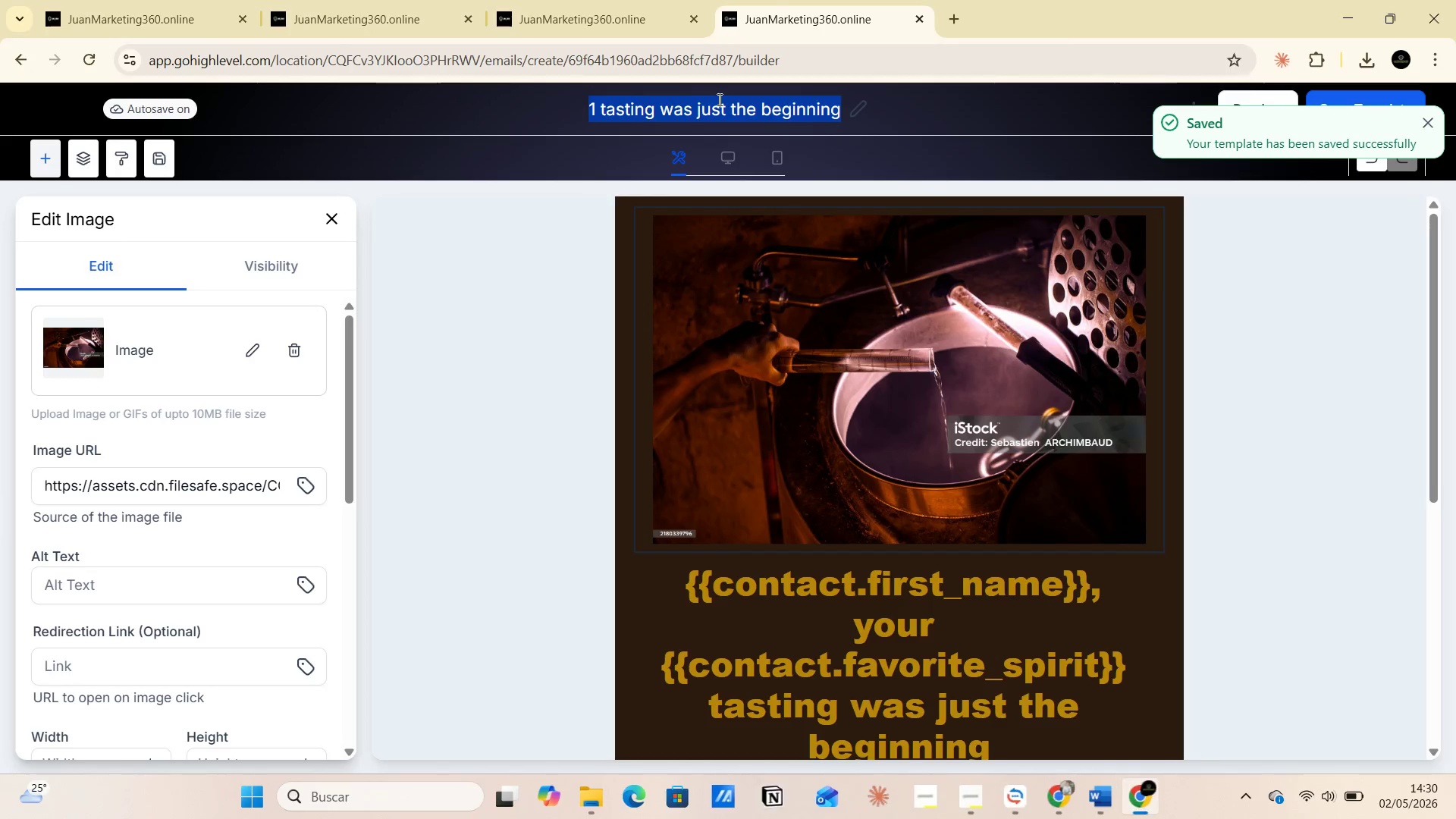 
key(Alt+AltLeft)
 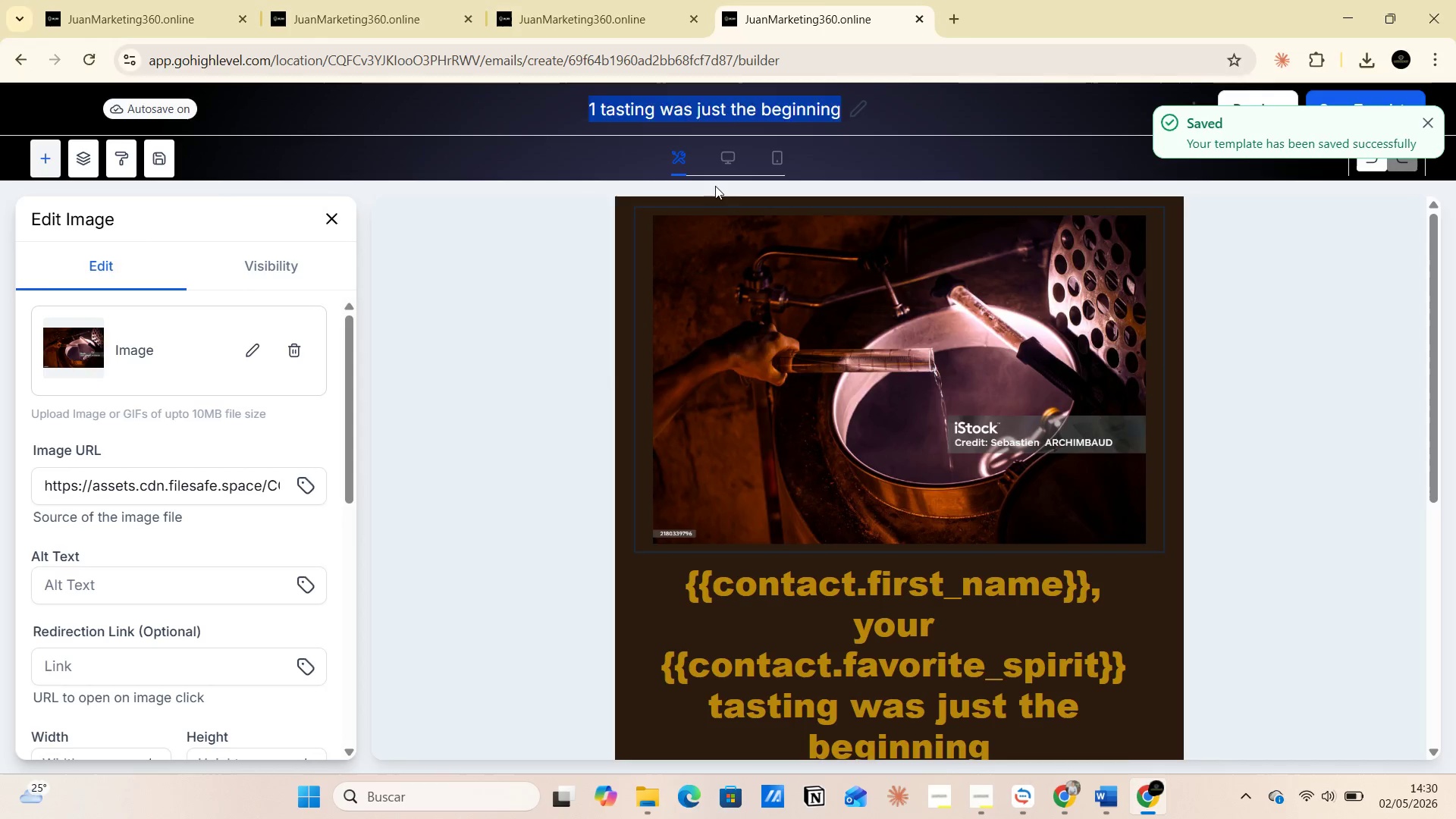 
key(Alt+Tab)